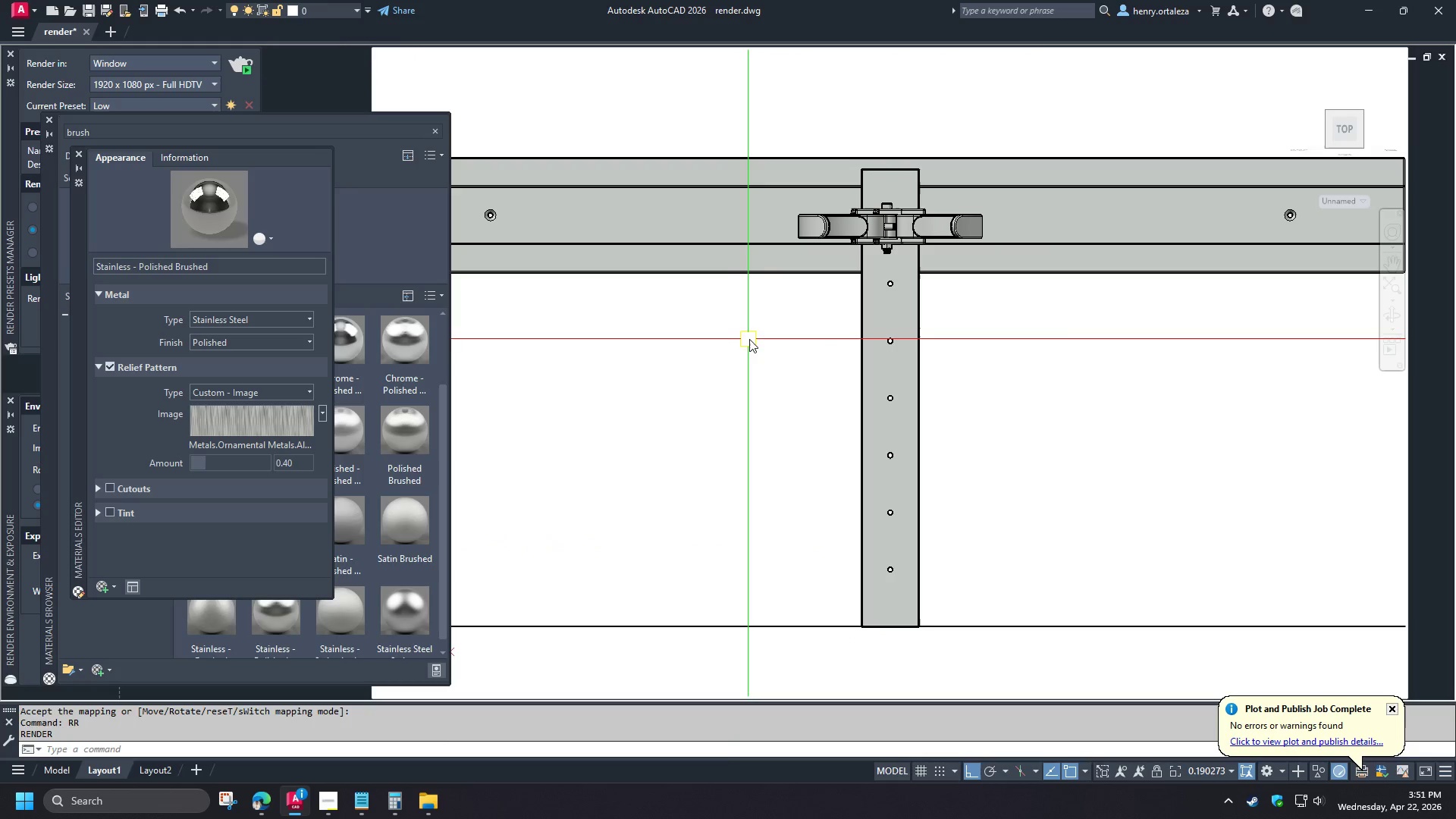 
scroll: coordinate [666, 188], scroll_direction: up, amount: 2.0
 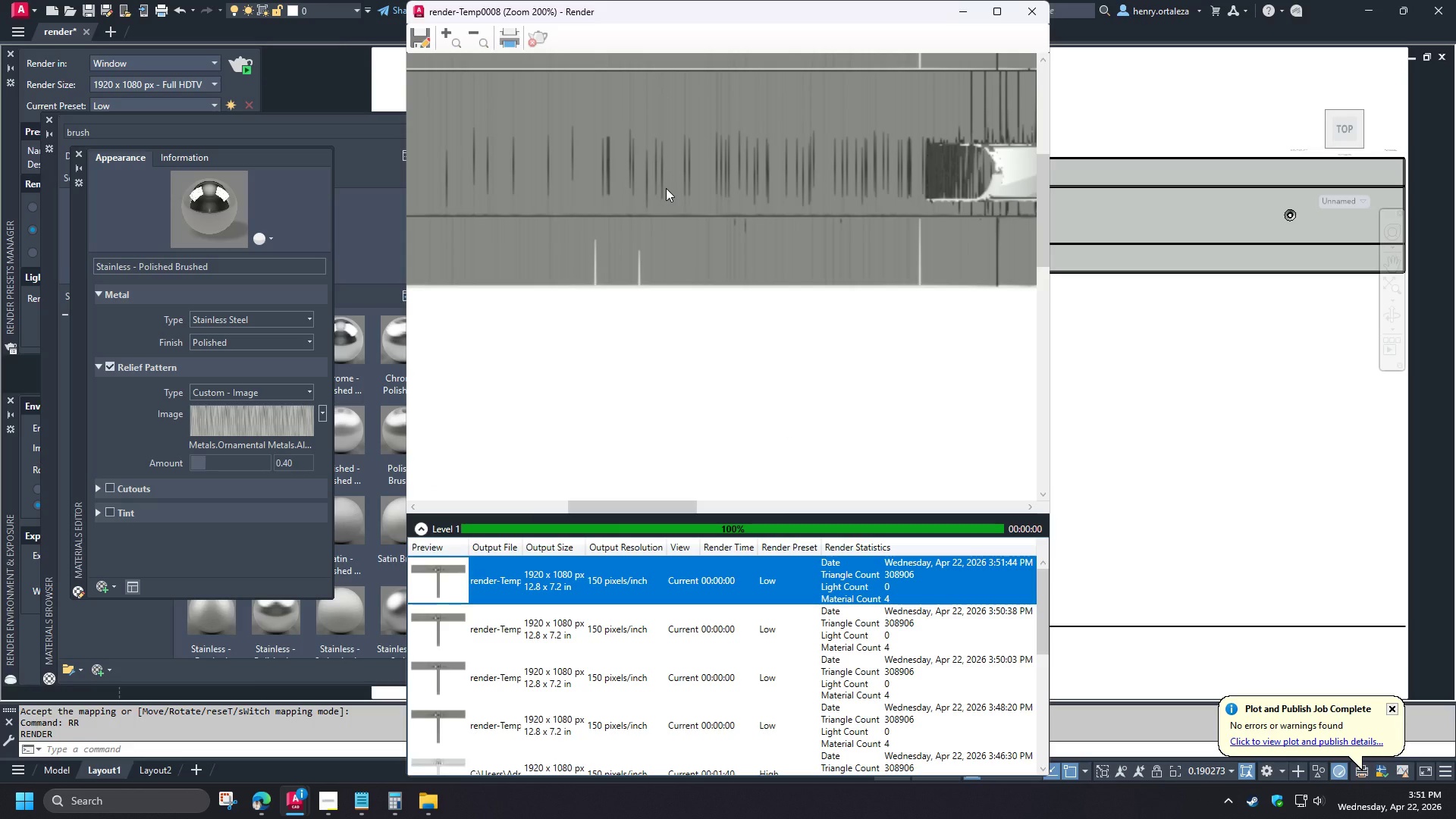 
scroll: coordinate [666, 188], scroll_direction: down, amount: 2.0
 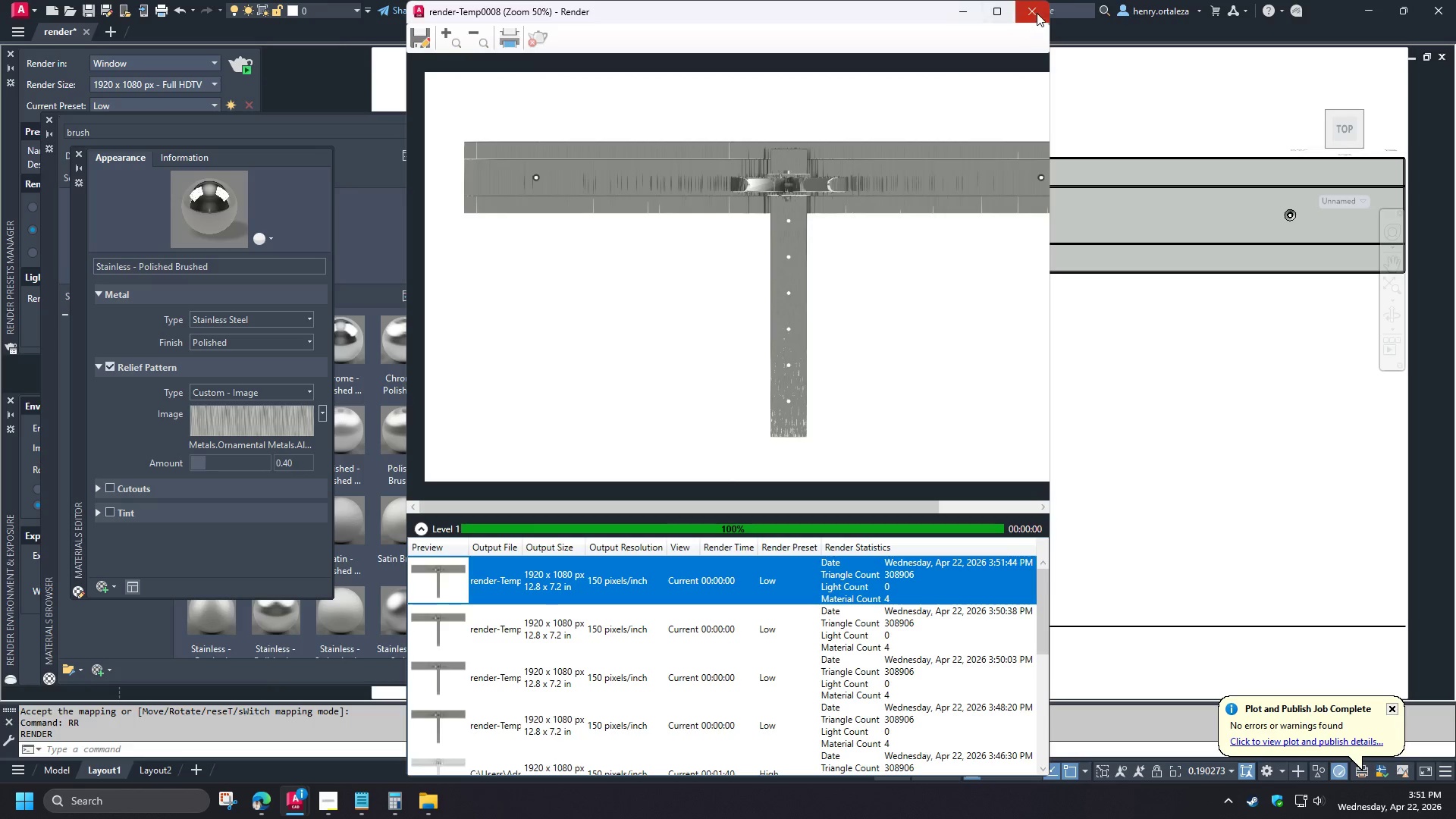 
wait(14.08)
 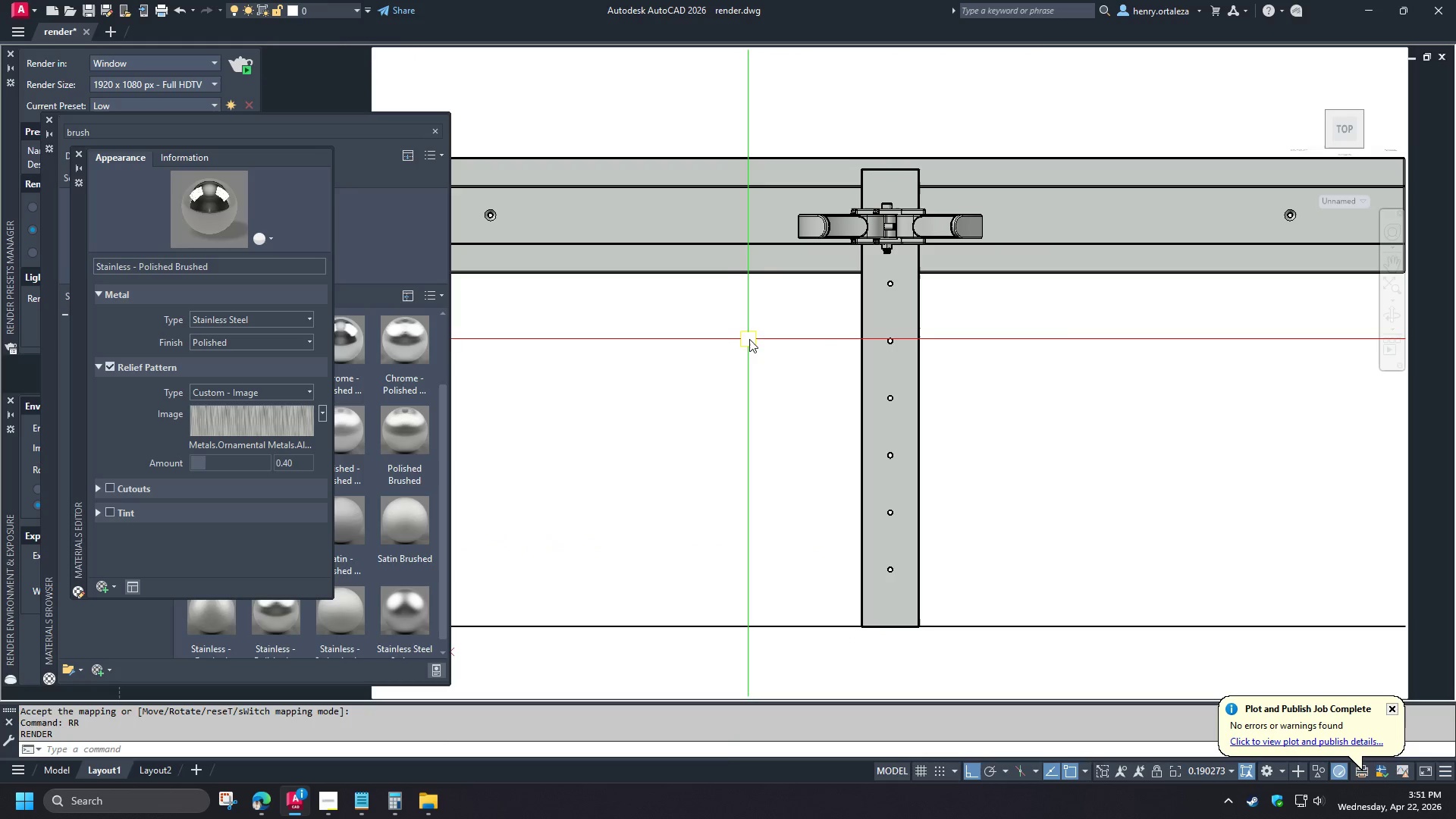 
type(vss)
 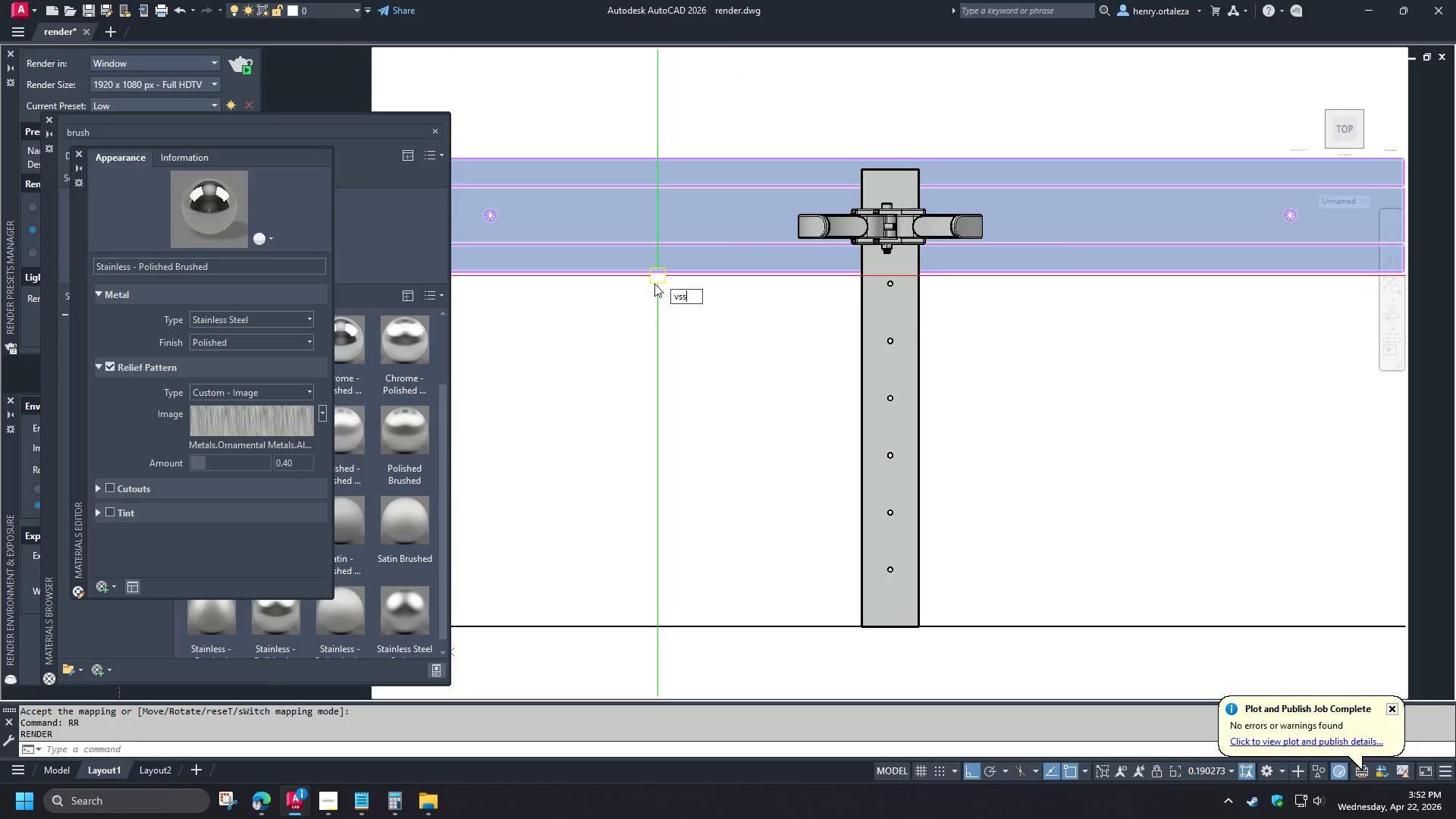 
type( 2 rr)
 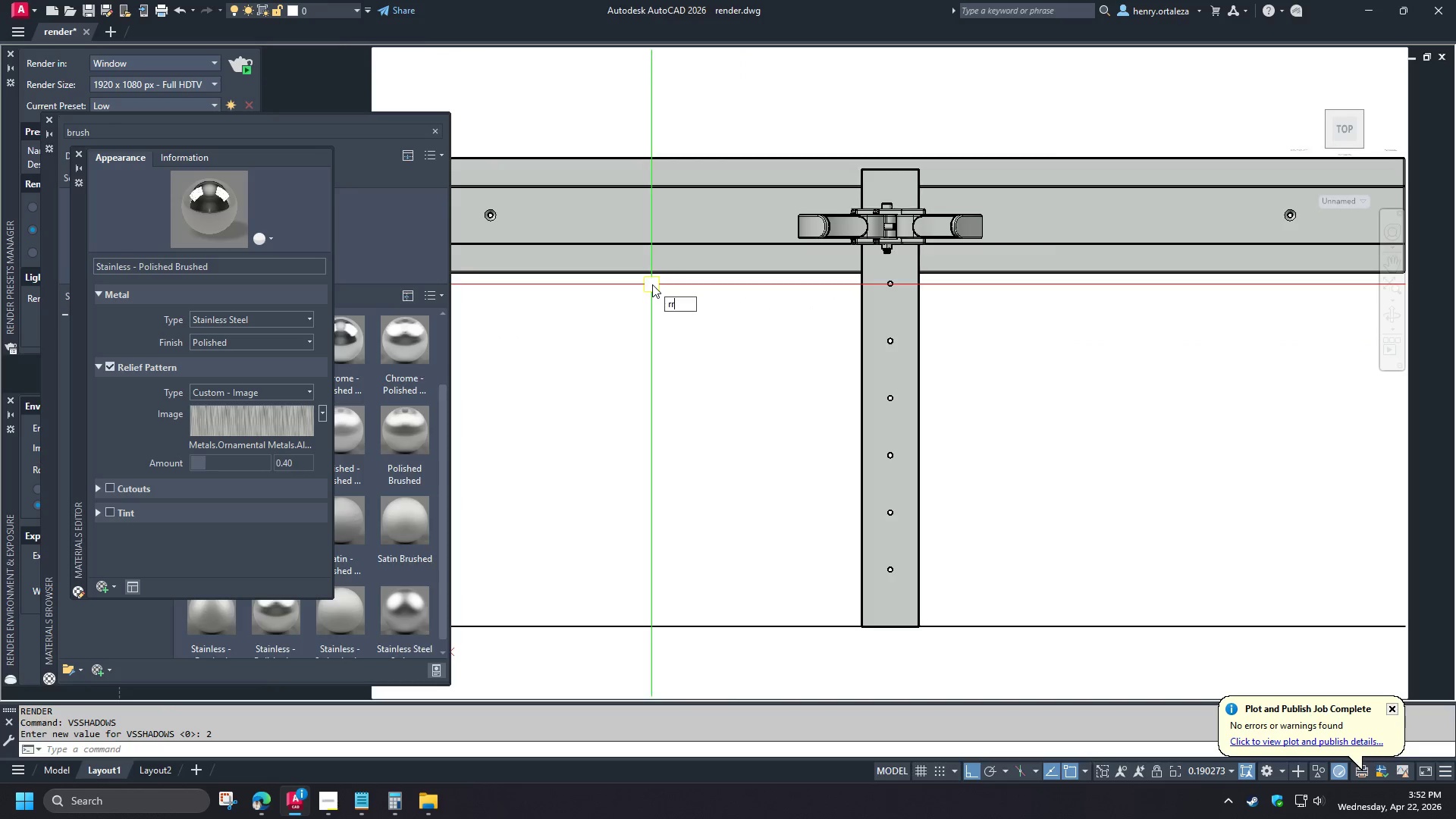 
key(Space)
 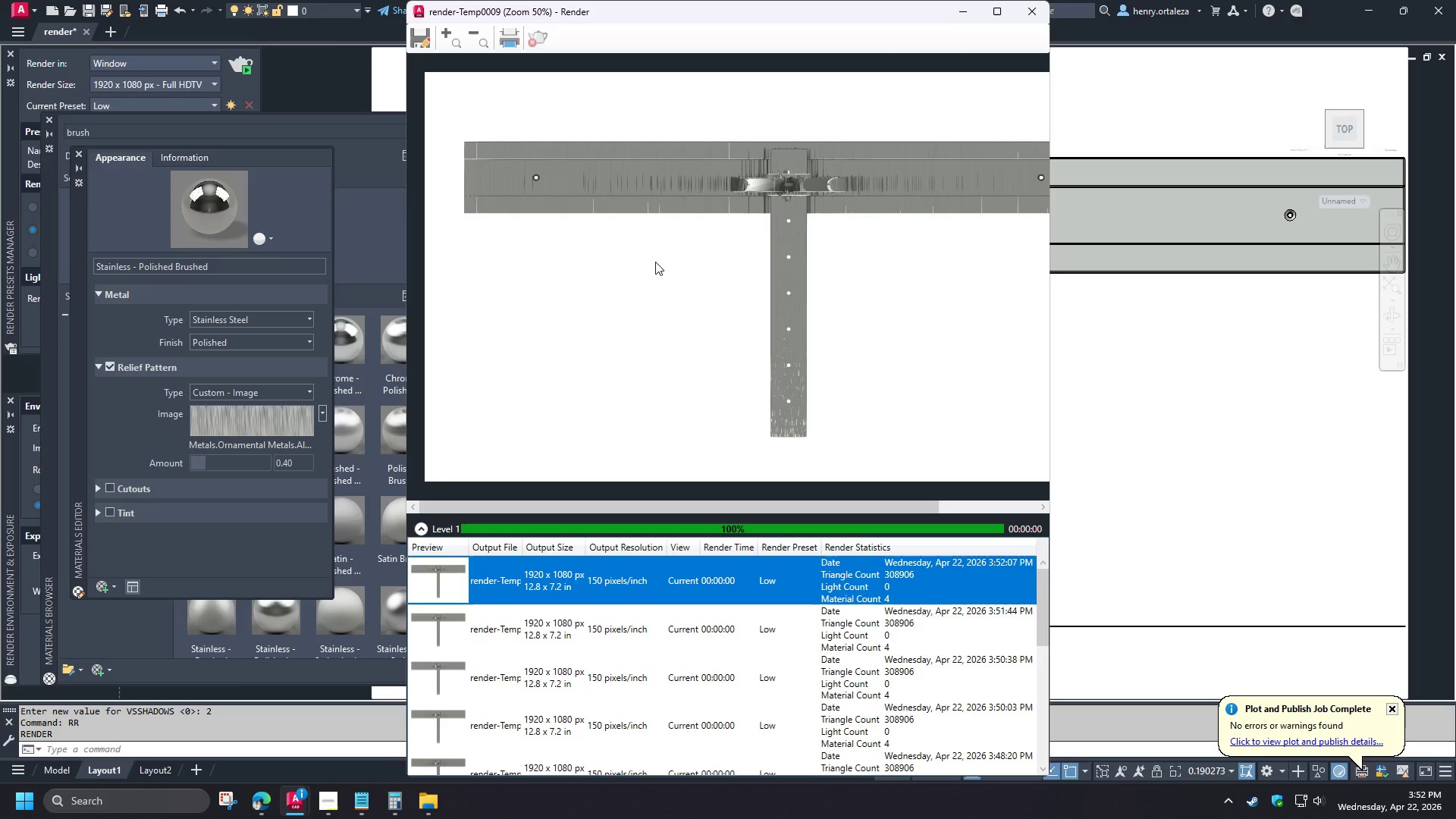 
left_click([1038, 11])
 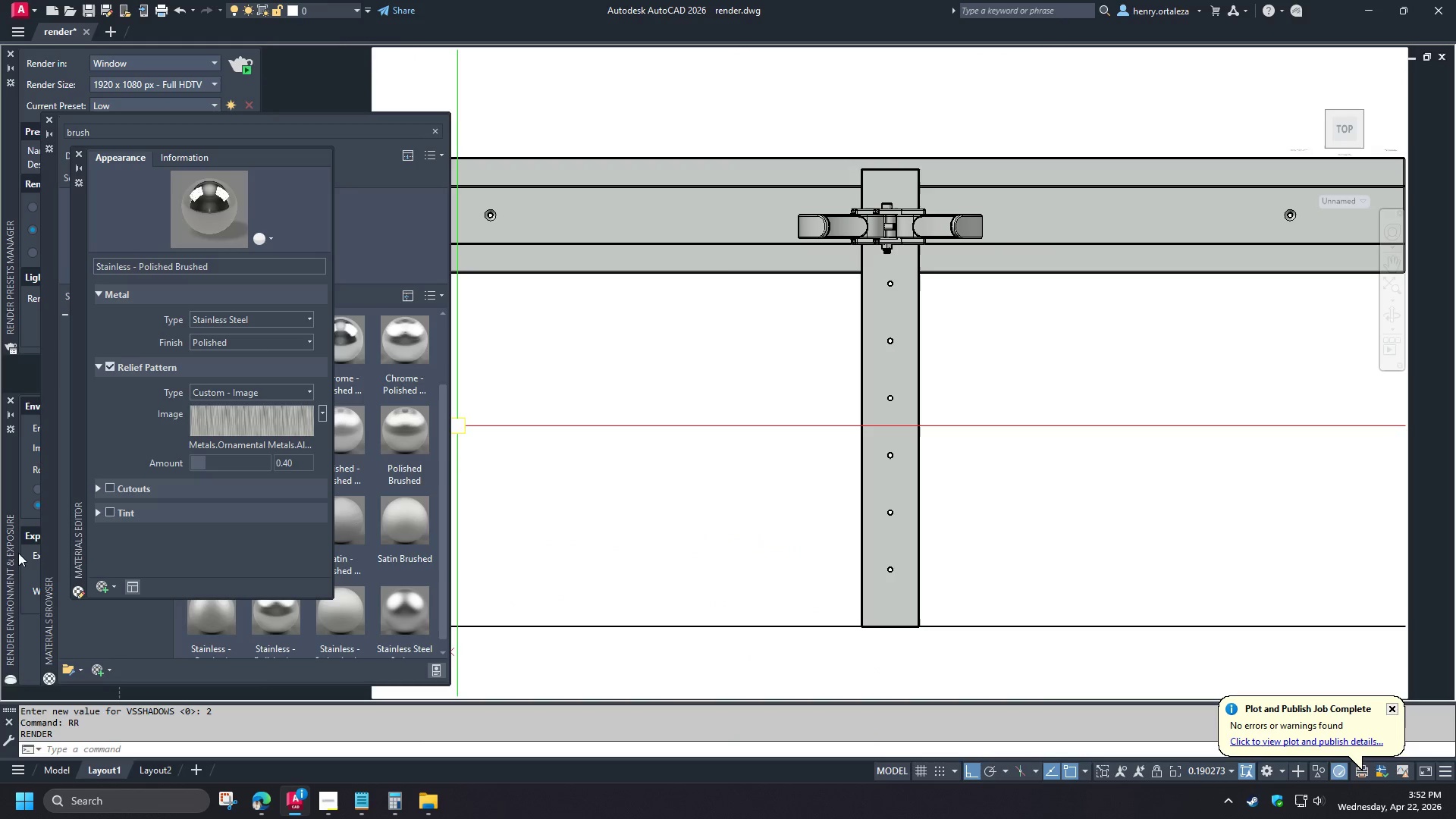 
left_click([15, 554])
 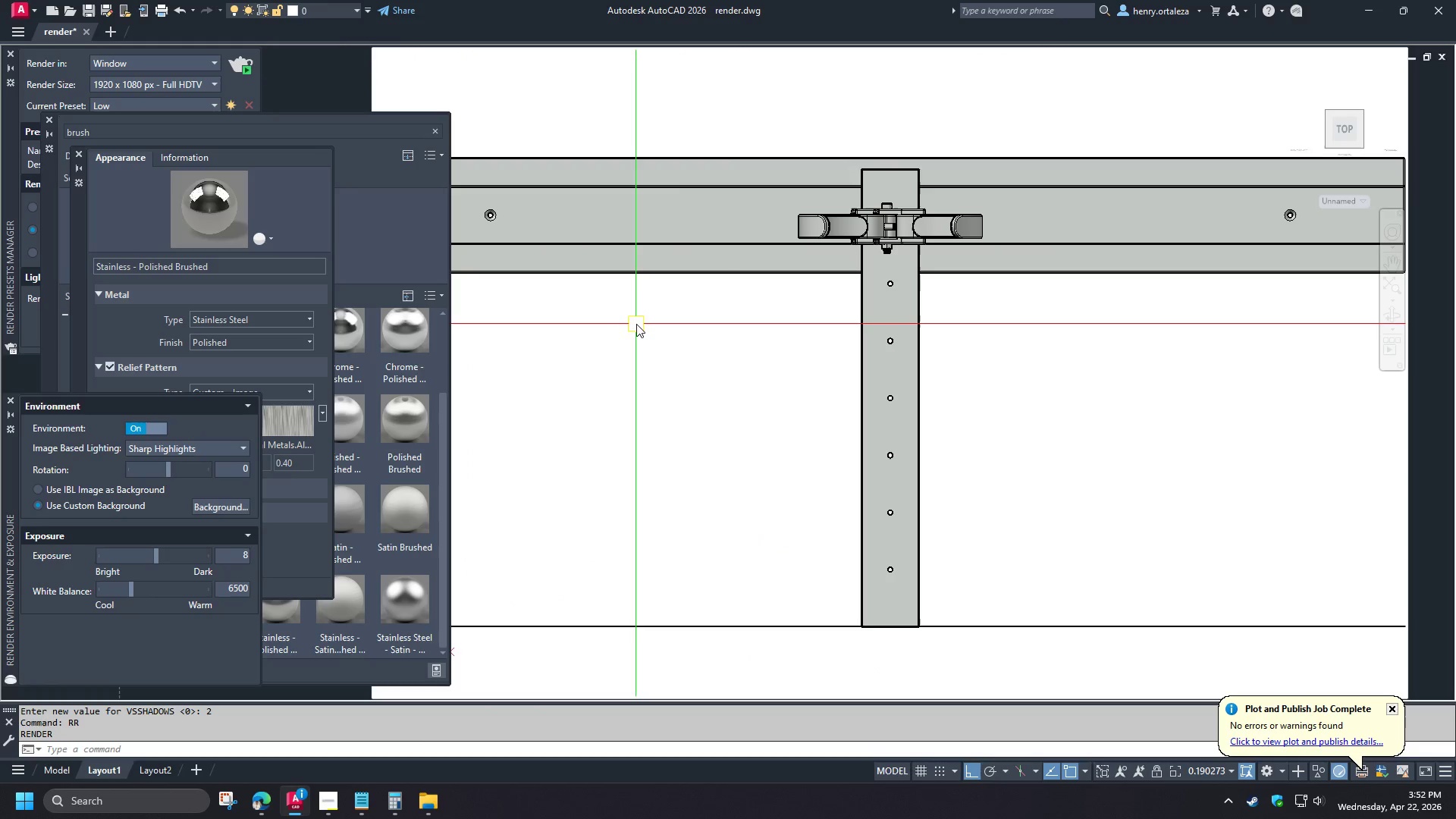 
scroll: coordinate [739, 196], scroll_direction: up, amount: 2.0
 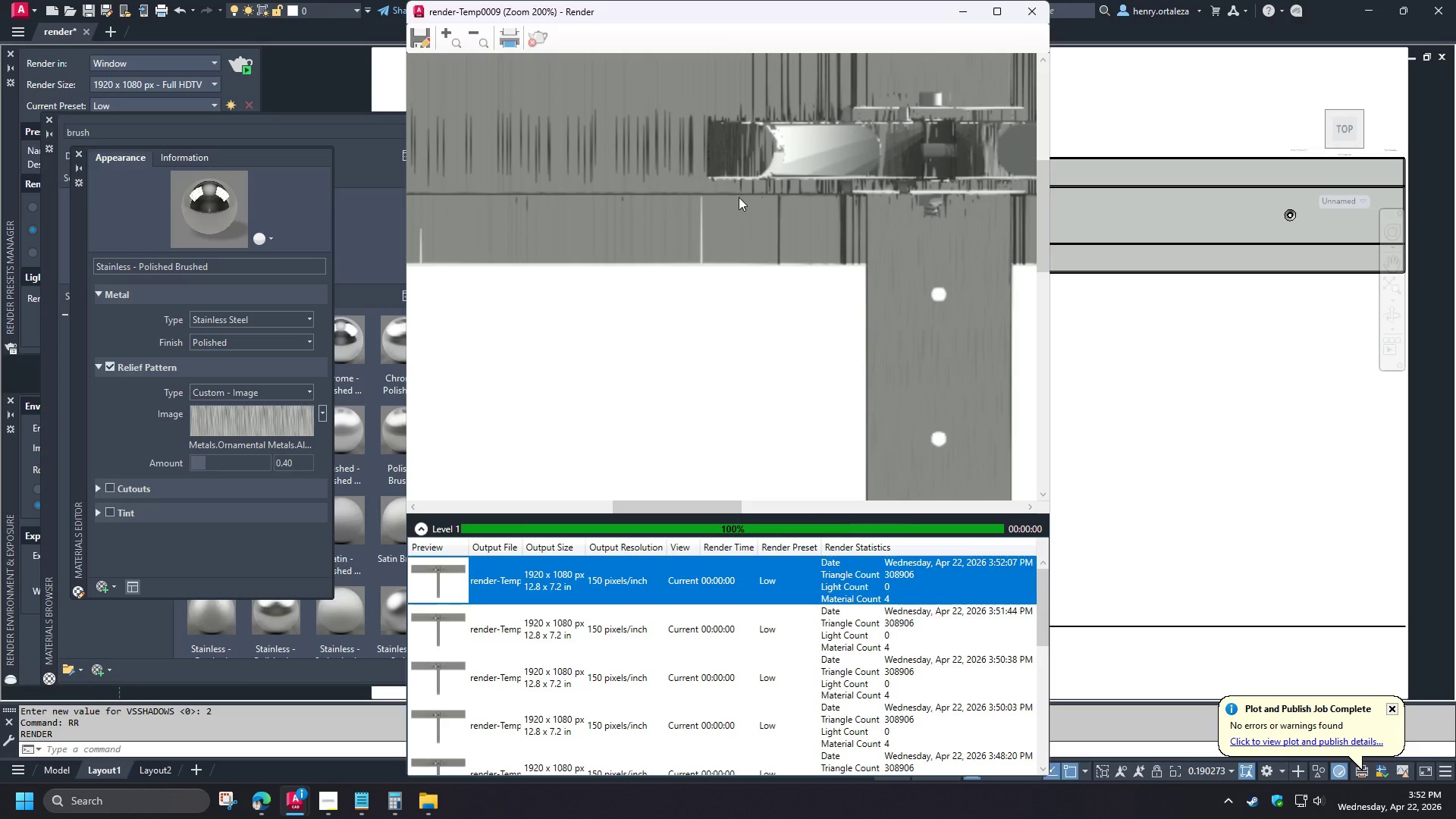 
scroll: coordinate [739, 199], scroll_direction: down, amount: 2.0
 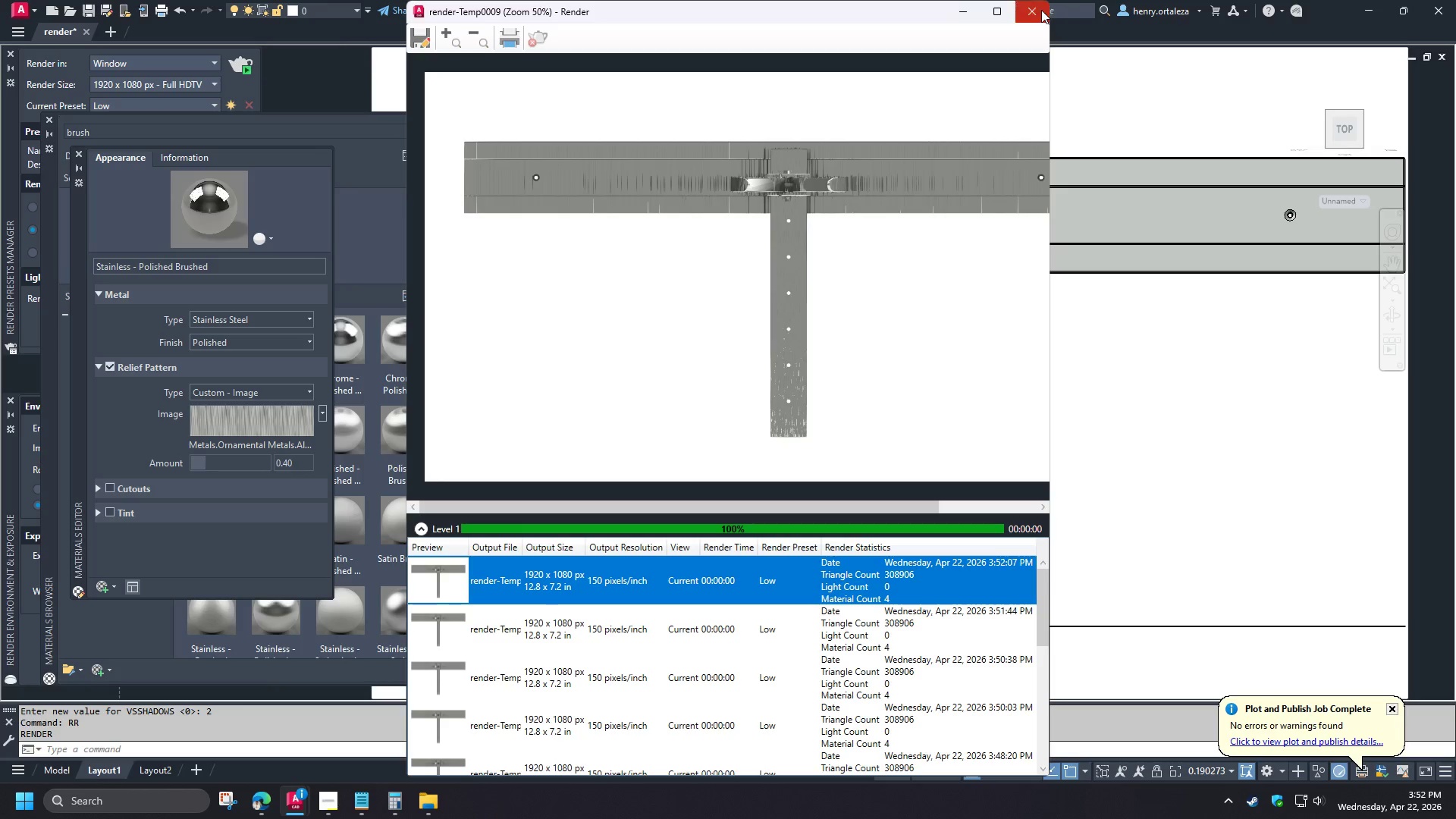 
left_click([10, 210])
 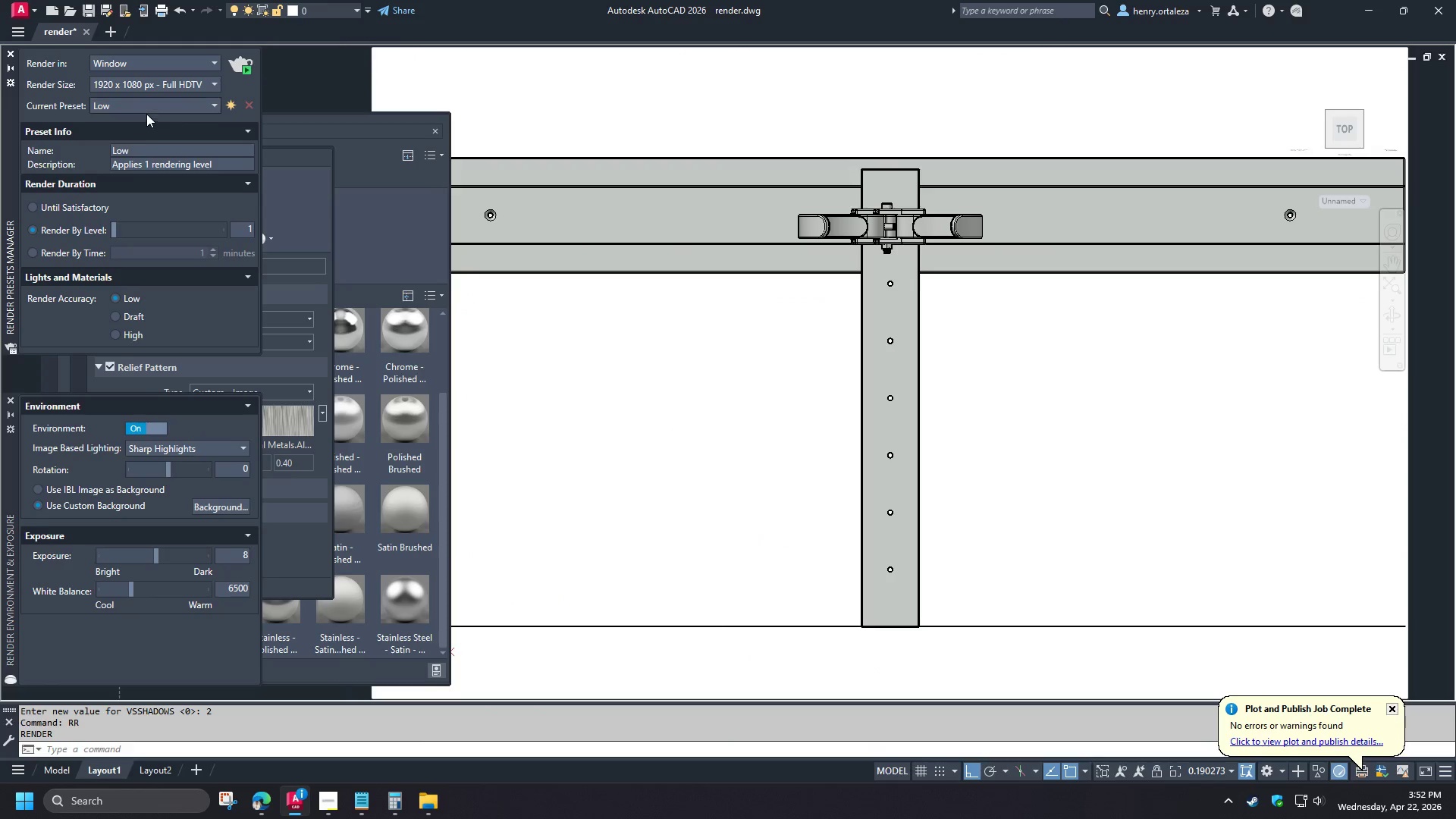 
left_click([146, 112])
 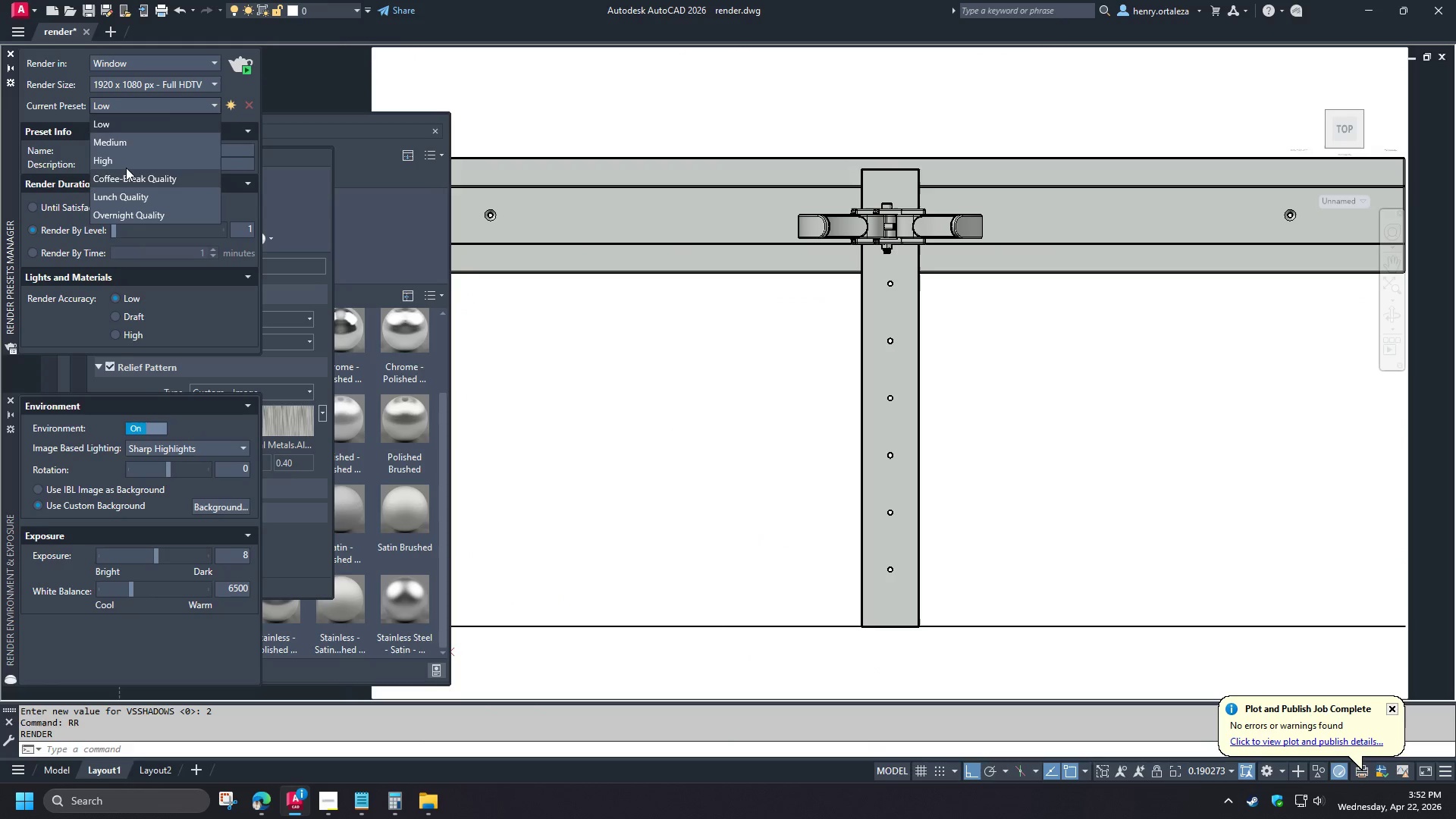 
left_click([124, 162])
 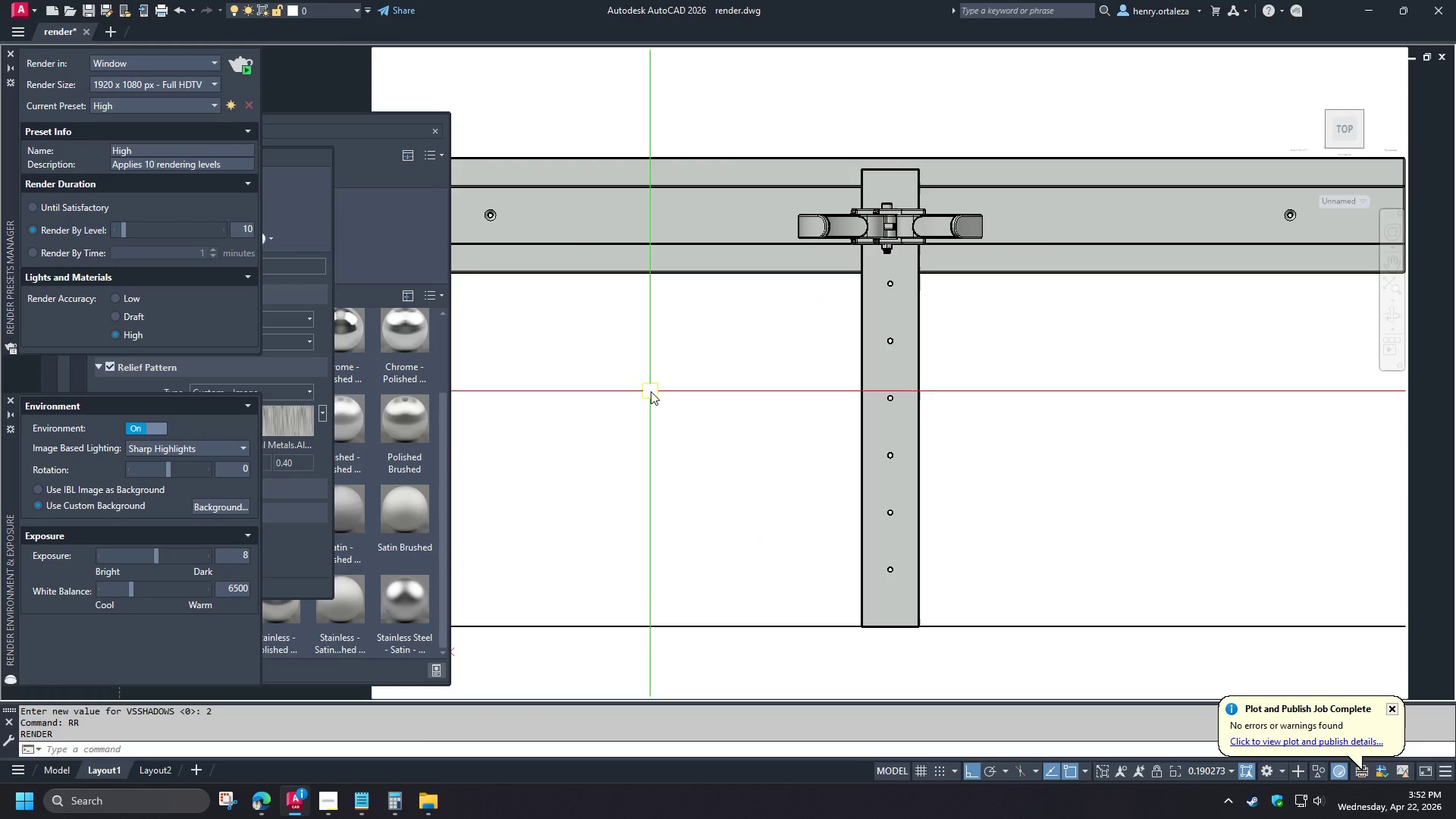 
type(rr )
 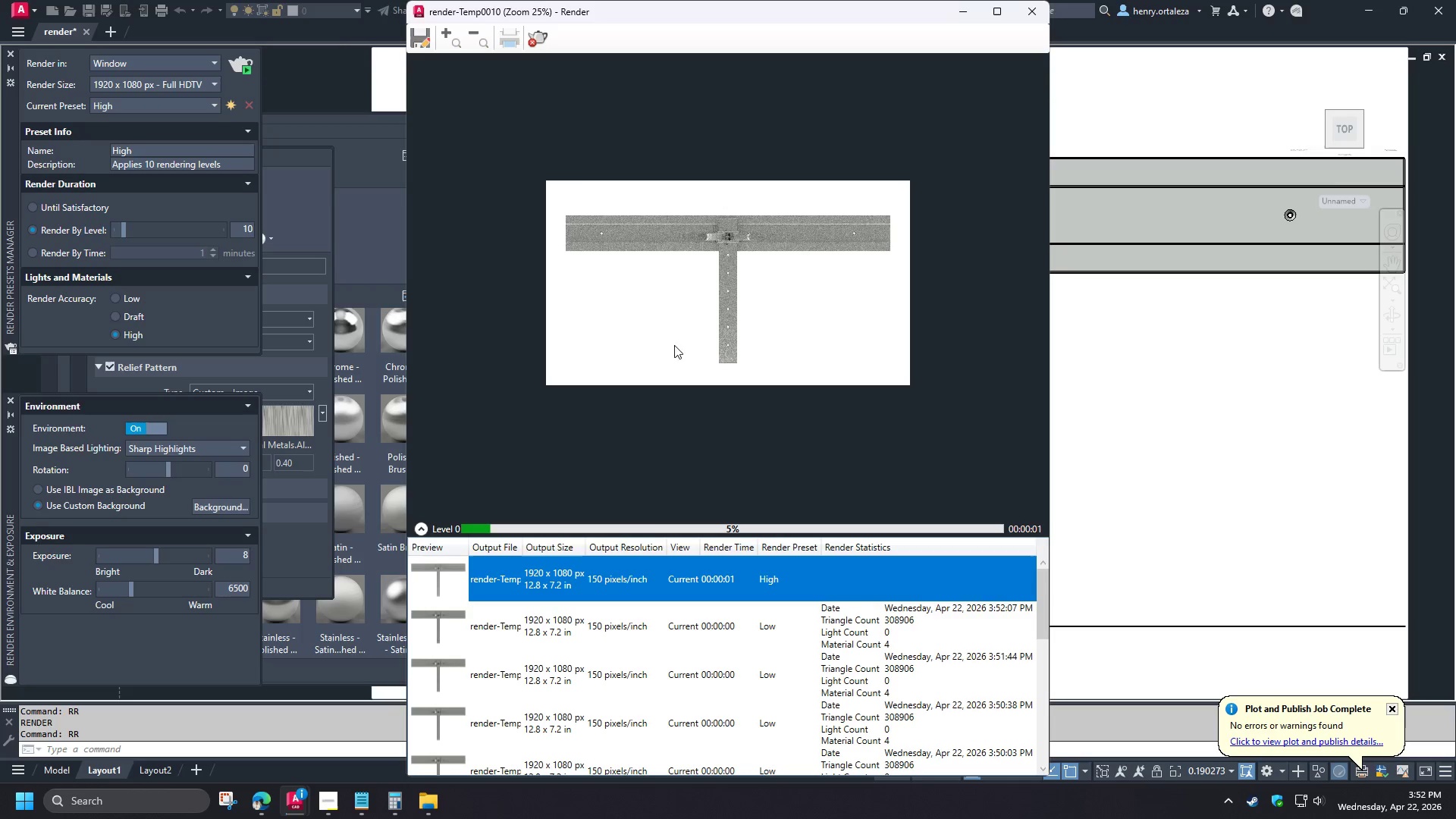 
scroll: coordinate [693, 221], scroll_direction: up, amount: 3.0
 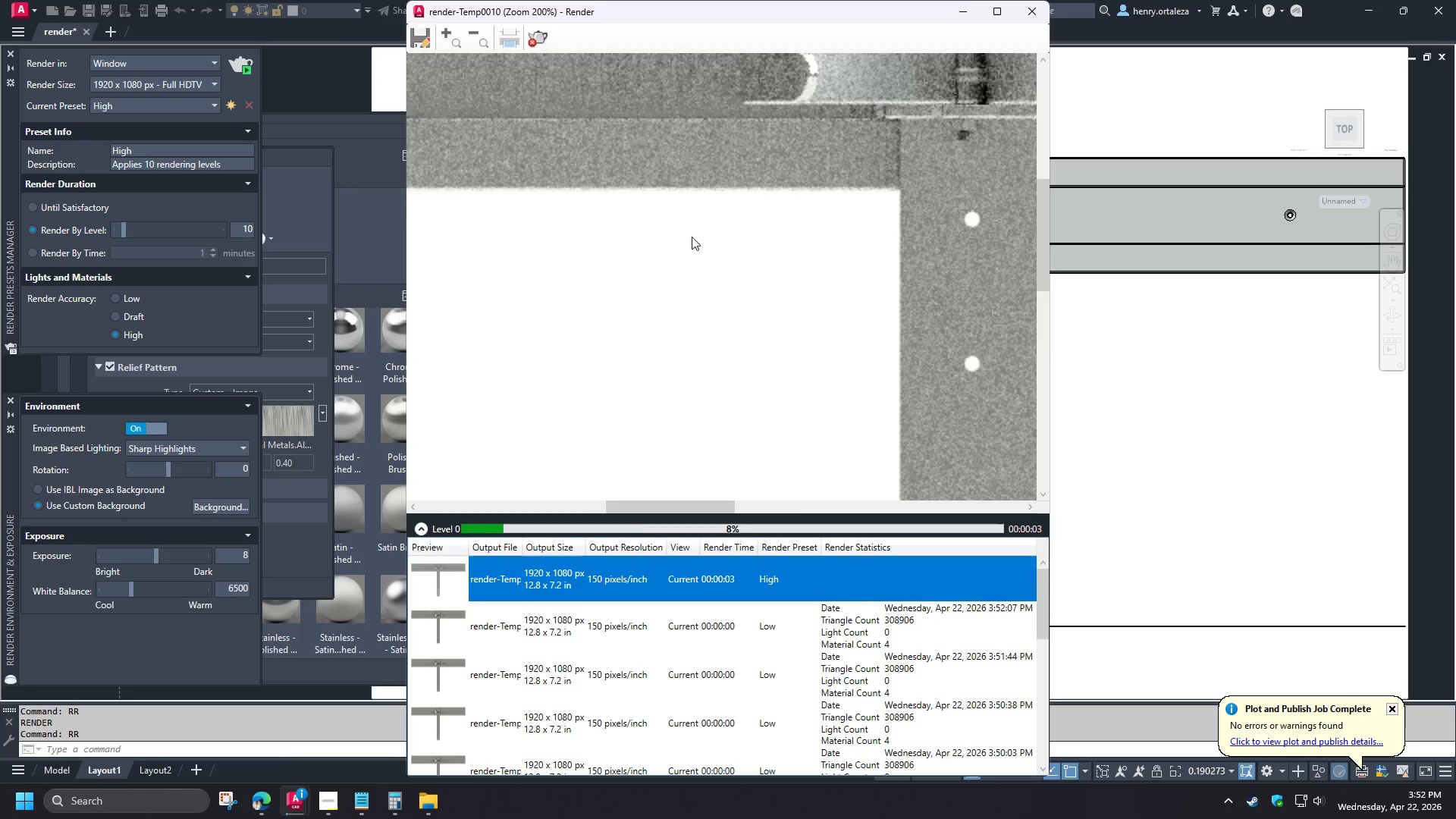 
scroll: coordinate [705, 251], scroll_direction: down, amount: 2.0
 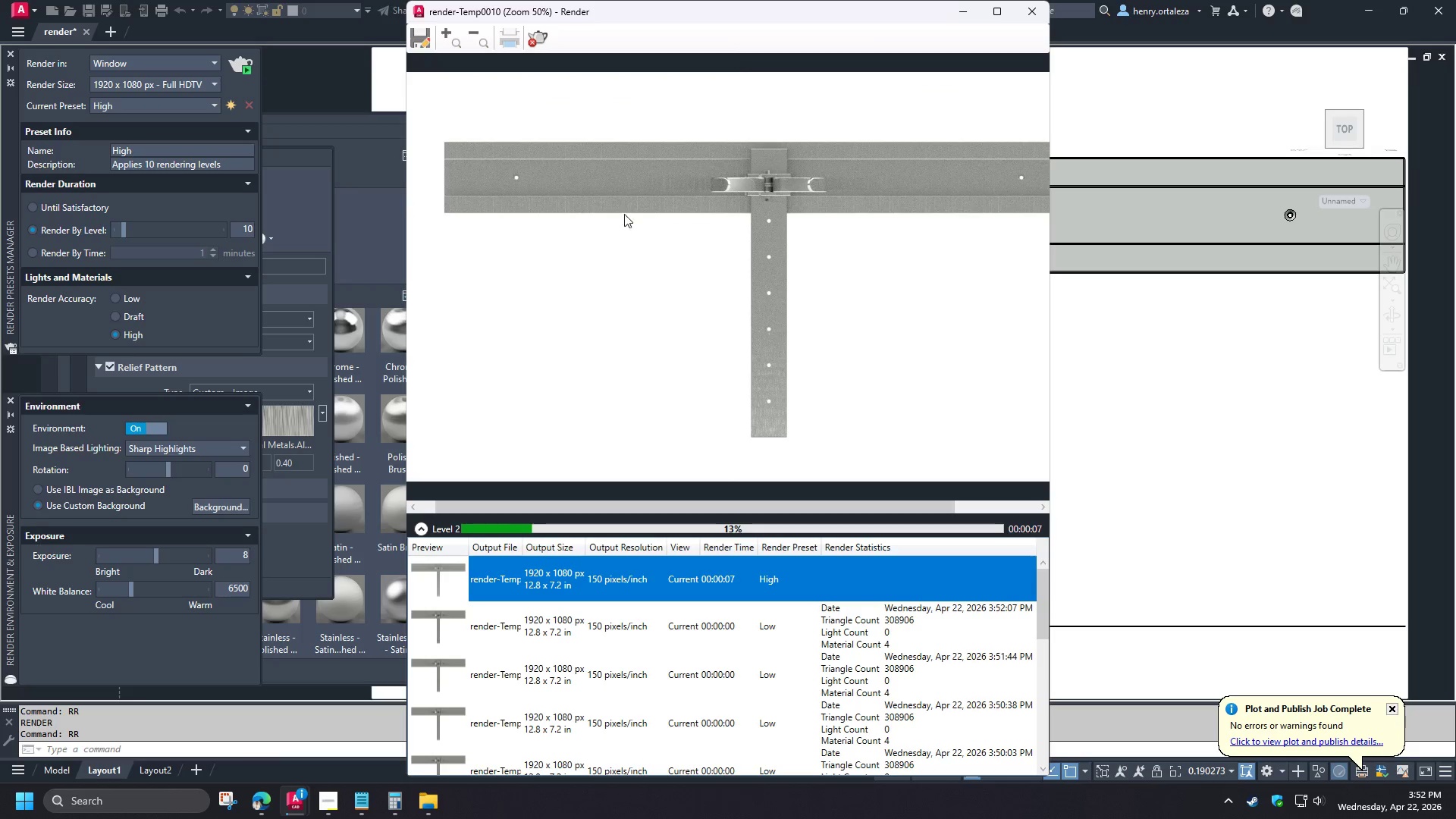 
scroll: coordinate [561, 172], scroll_direction: up, amount: 2.0
 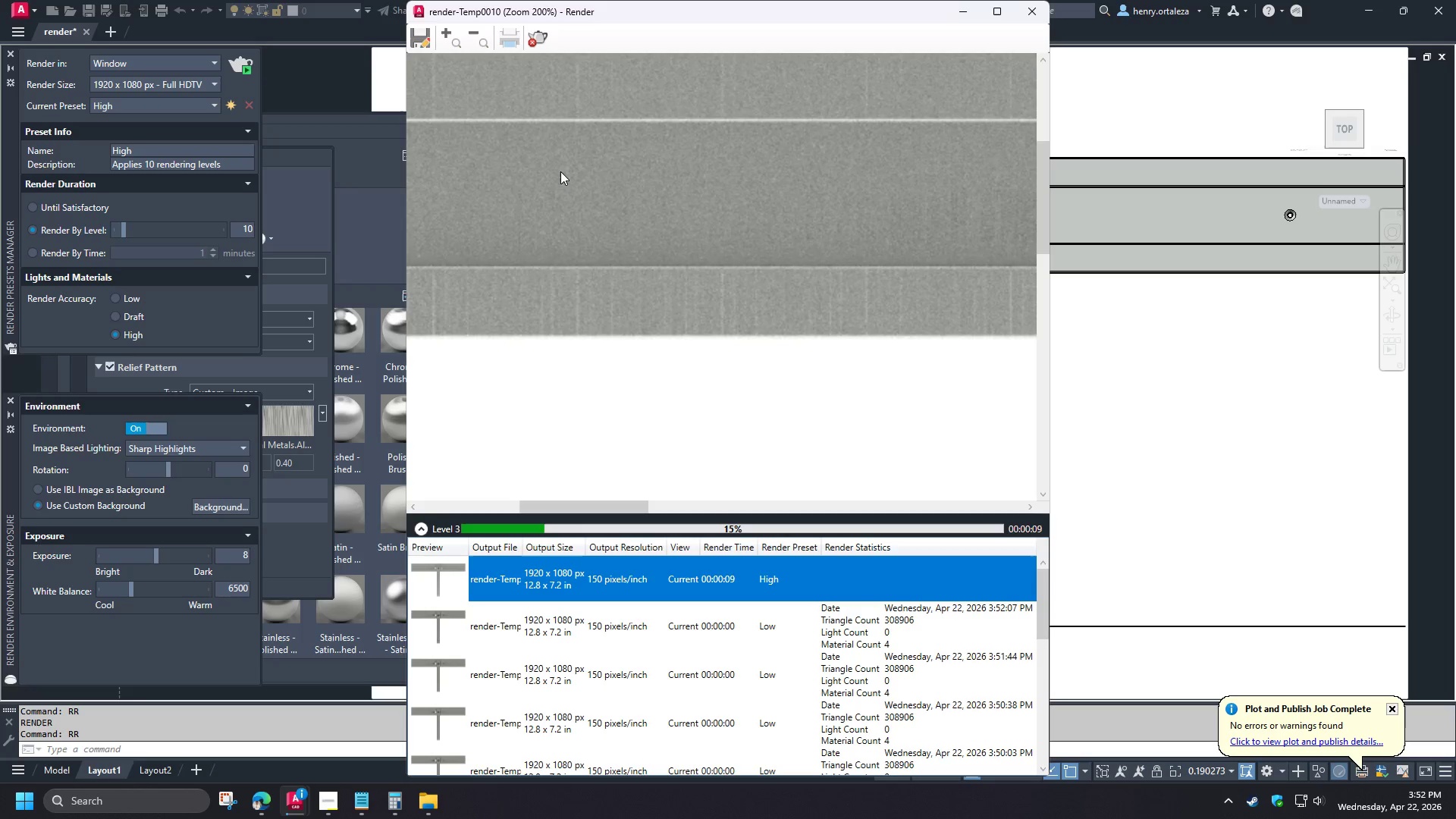 
scroll: coordinate [560, 171], scroll_direction: down, amount: 2.0
 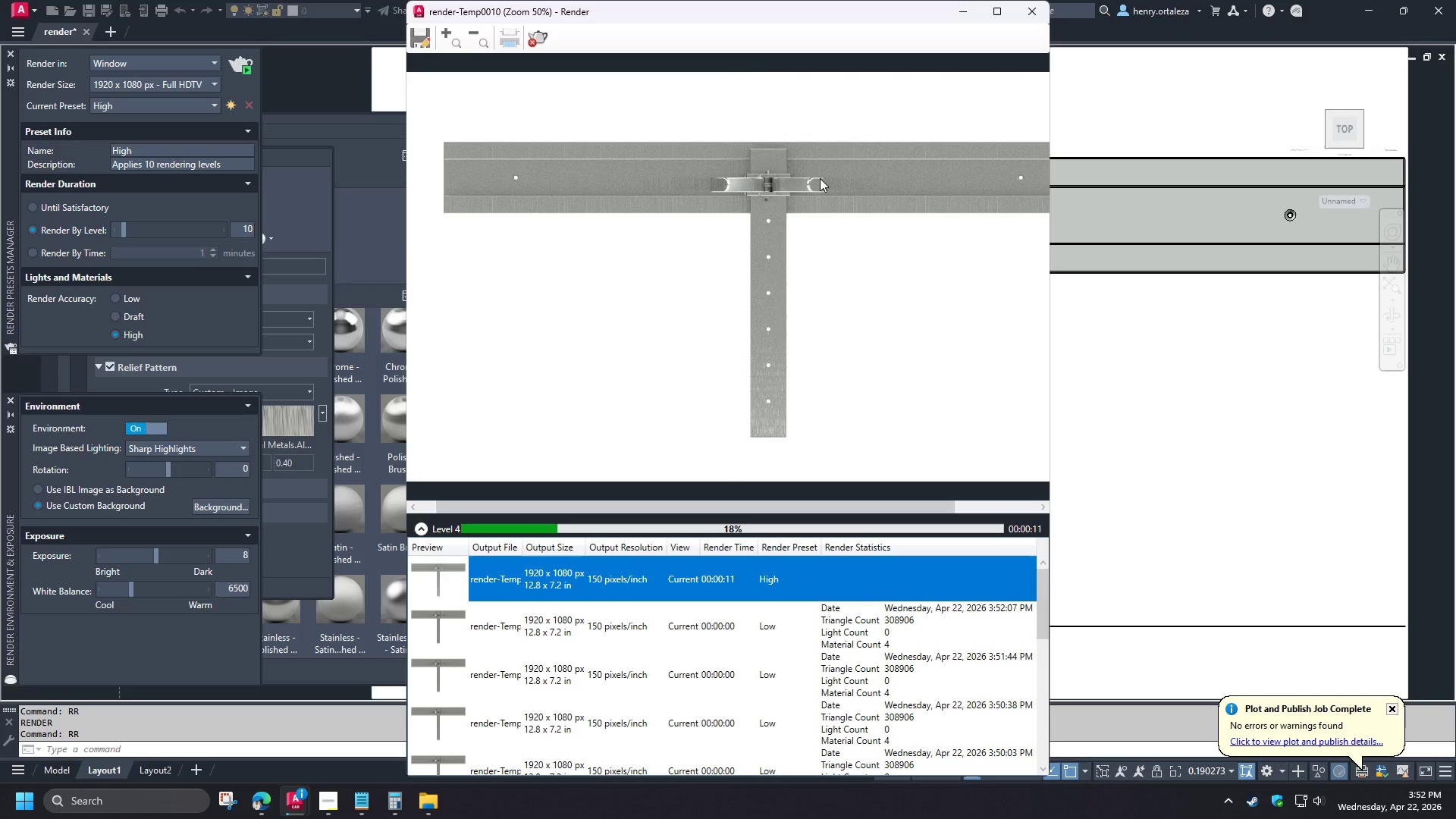 
scroll: coordinate [815, 178], scroll_direction: up, amount: 2.0
 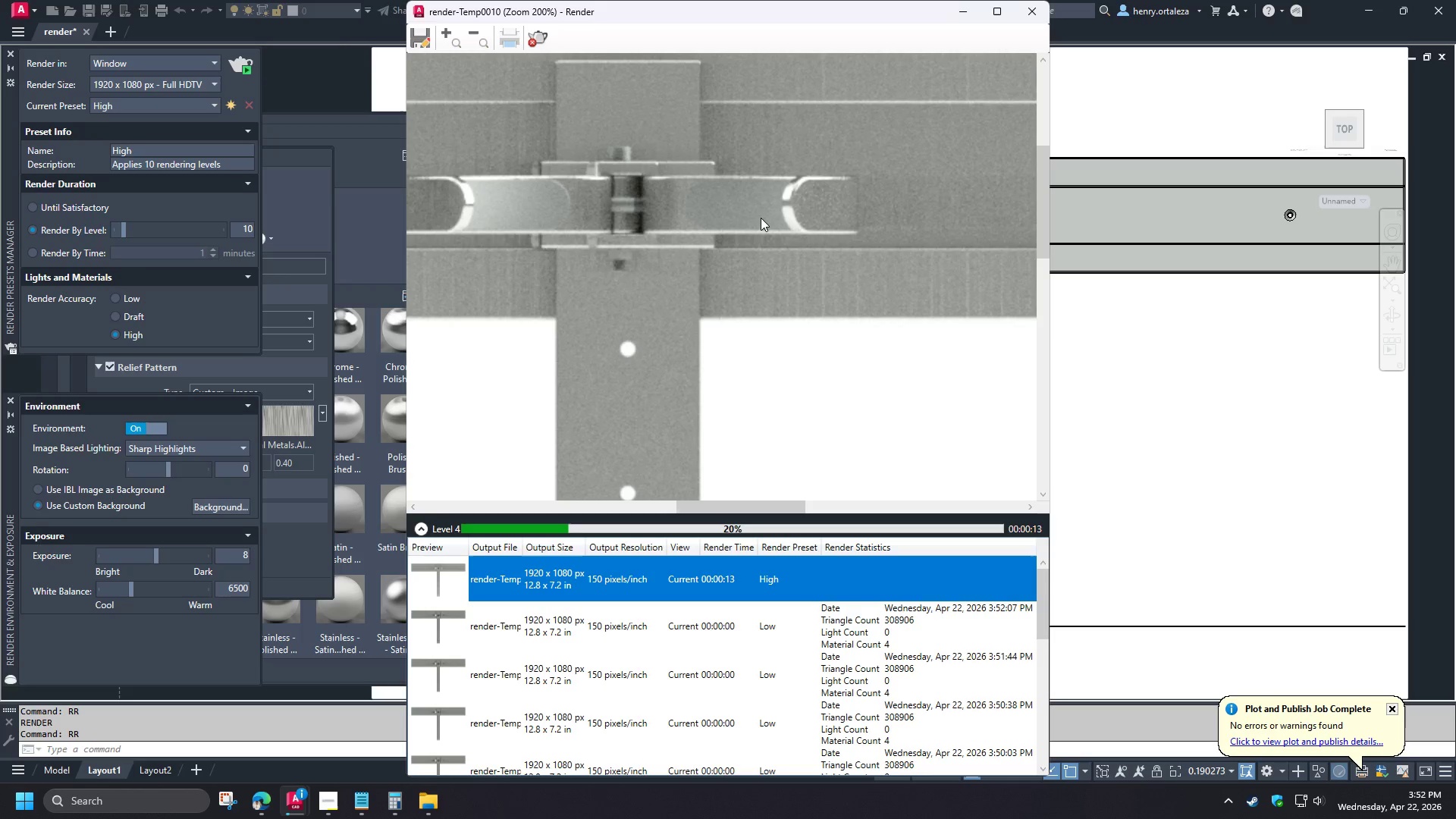 
scroll: coordinate [761, 218], scroll_direction: down, amount: 2.0
 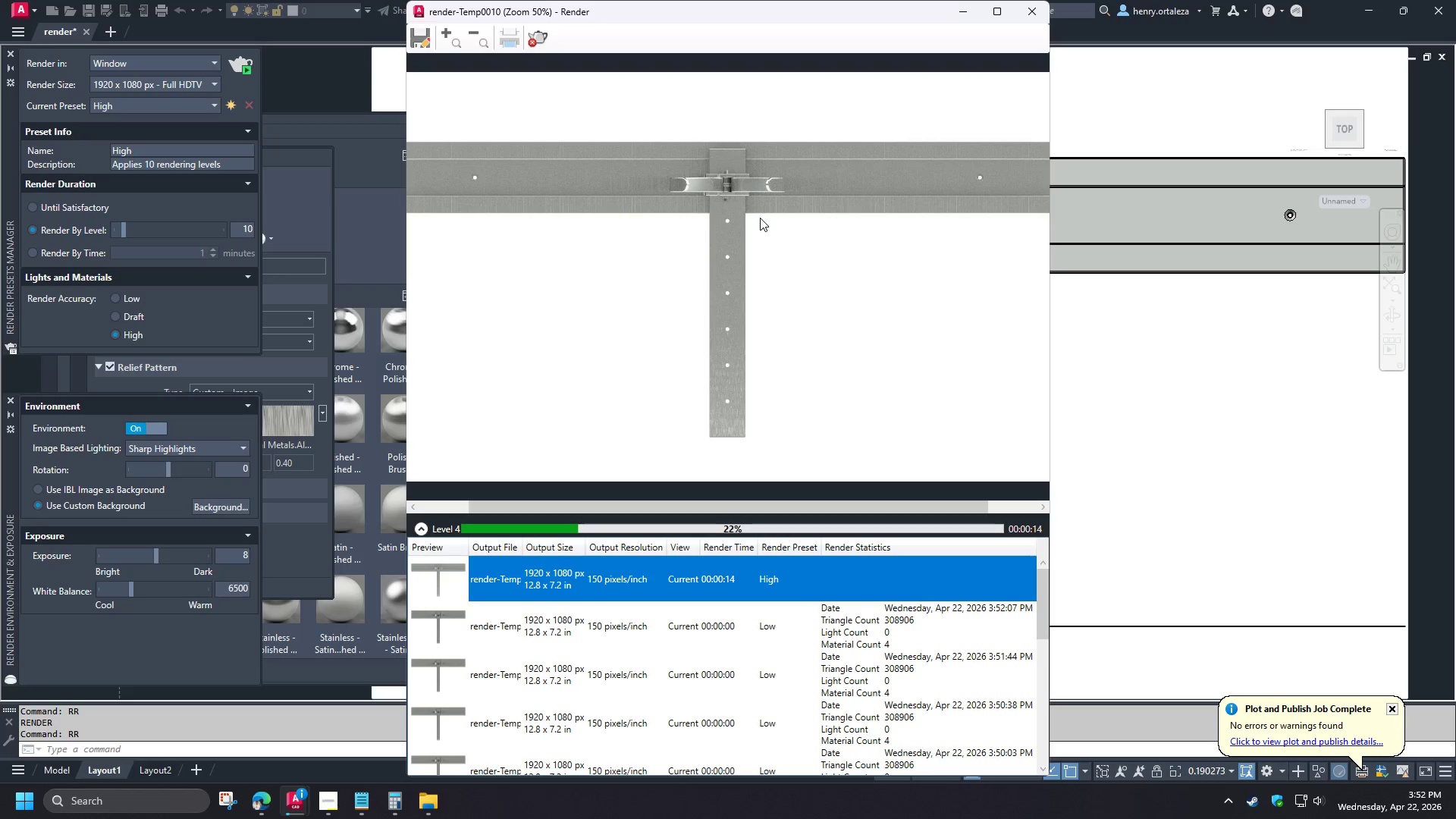 
scroll: coordinate [758, 212], scroll_direction: up, amount: 1.0
 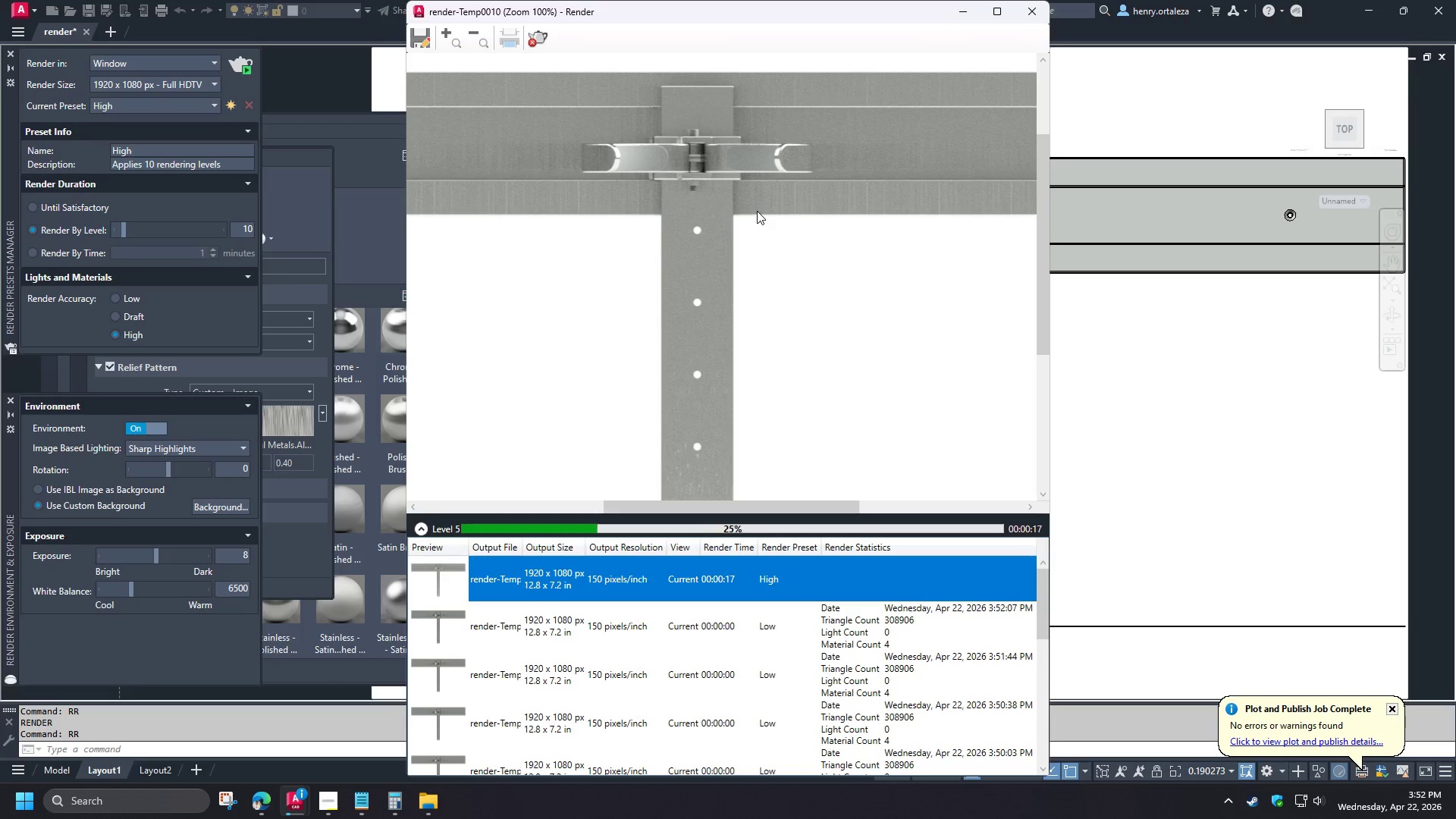 
scroll: coordinate [793, 237], scroll_direction: down, amount: 2.0
 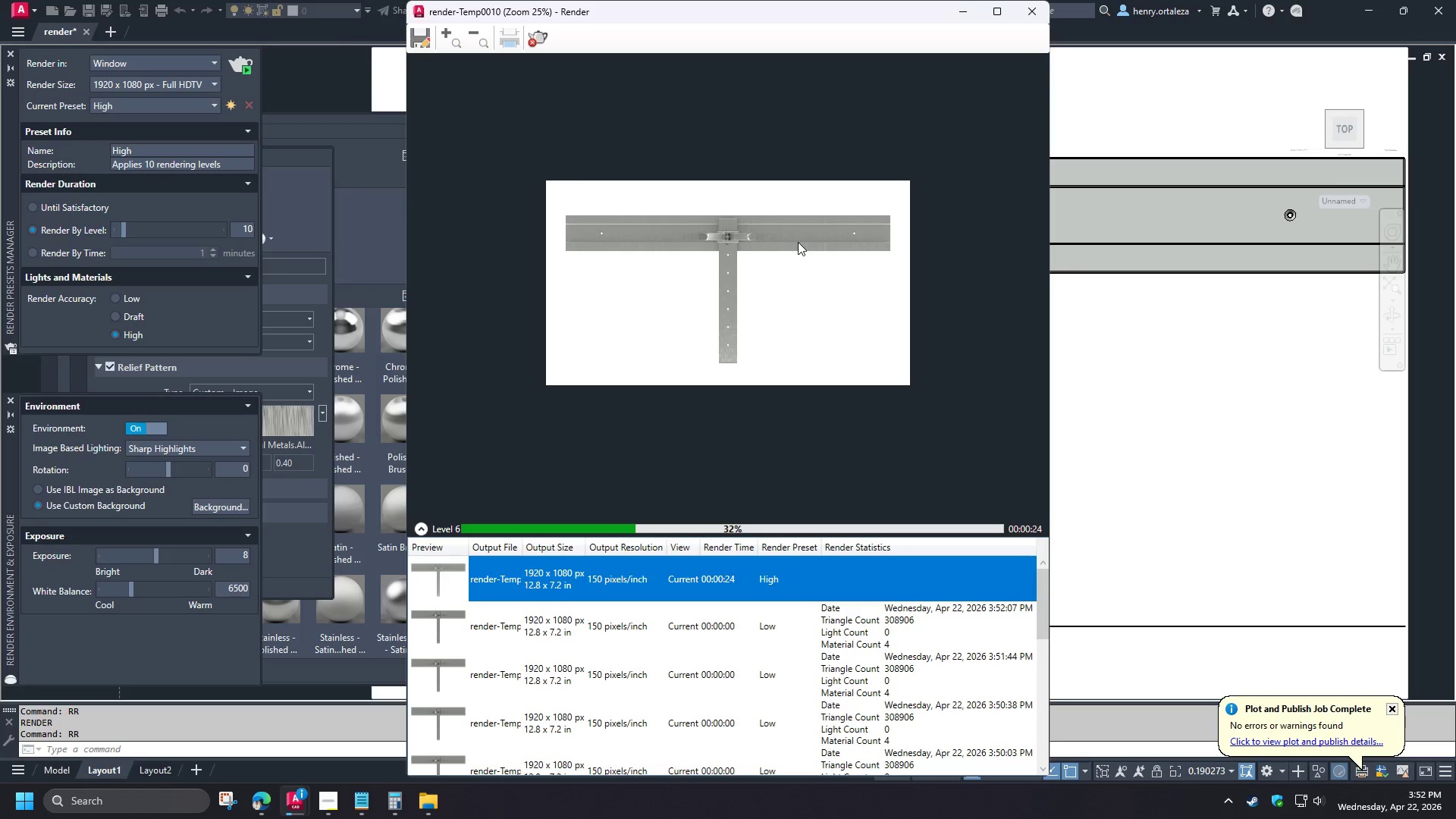 
wait(5.58)
 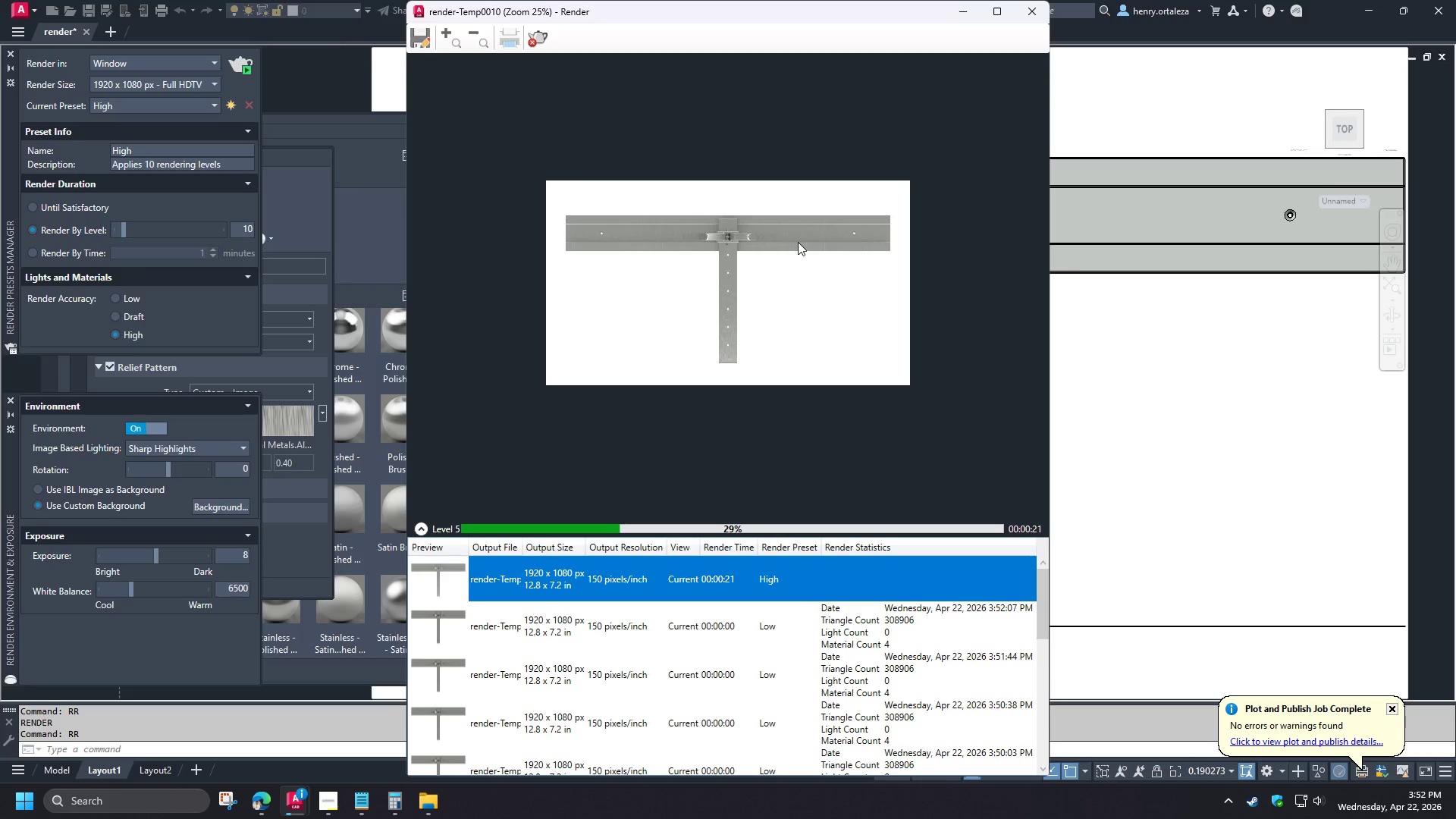 
scroll: coordinate [756, 234], scroll_direction: up, amount: 2.0
 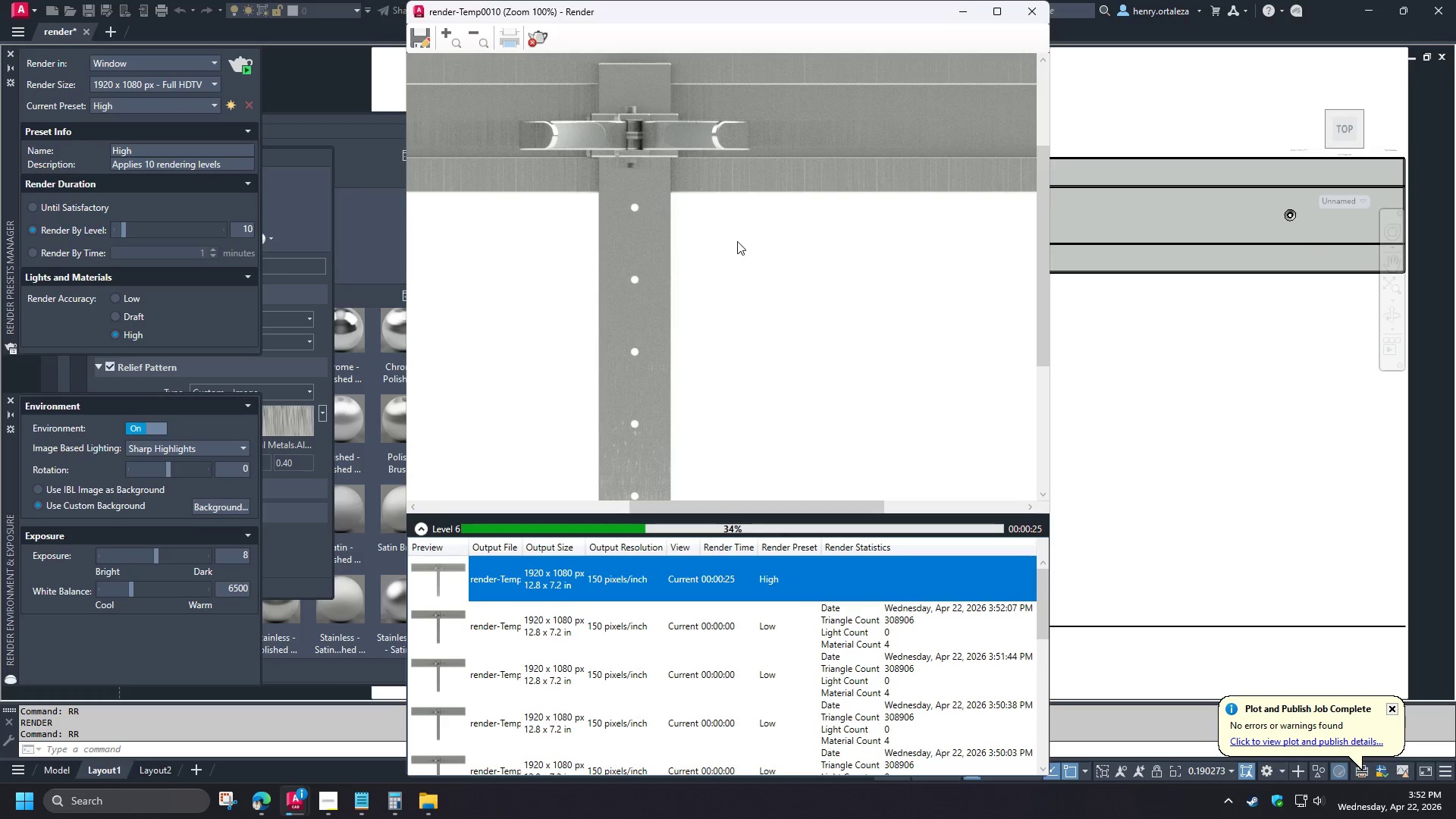 
scroll: coordinate [722, 251], scroll_direction: down, amount: 1.0
 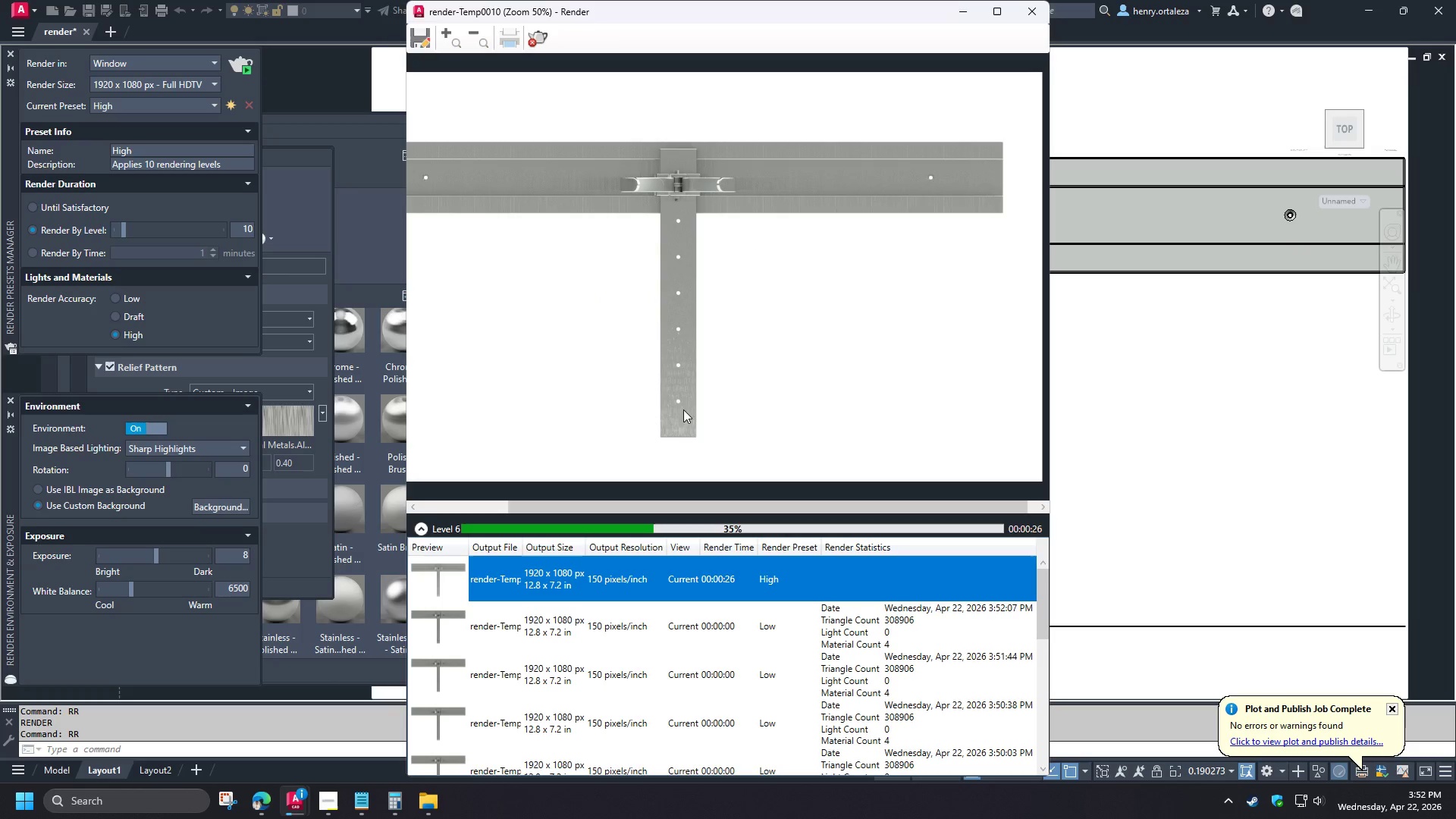 
scroll: coordinate [673, 441], scroll_direction: up, amount: 3.0
 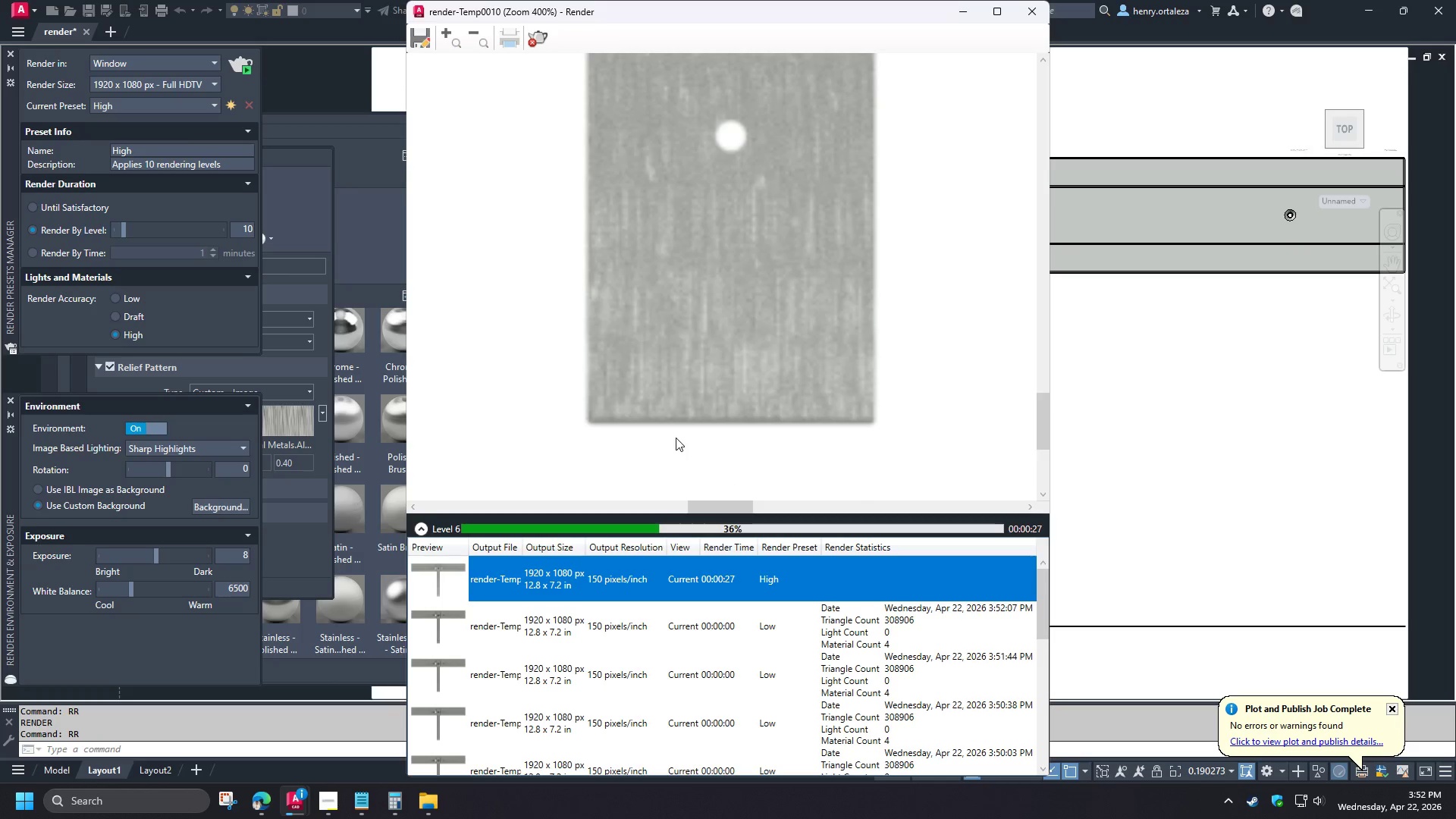 
scroll: coordinate [676, 438], scroll_direction: down, amount: 2.0
 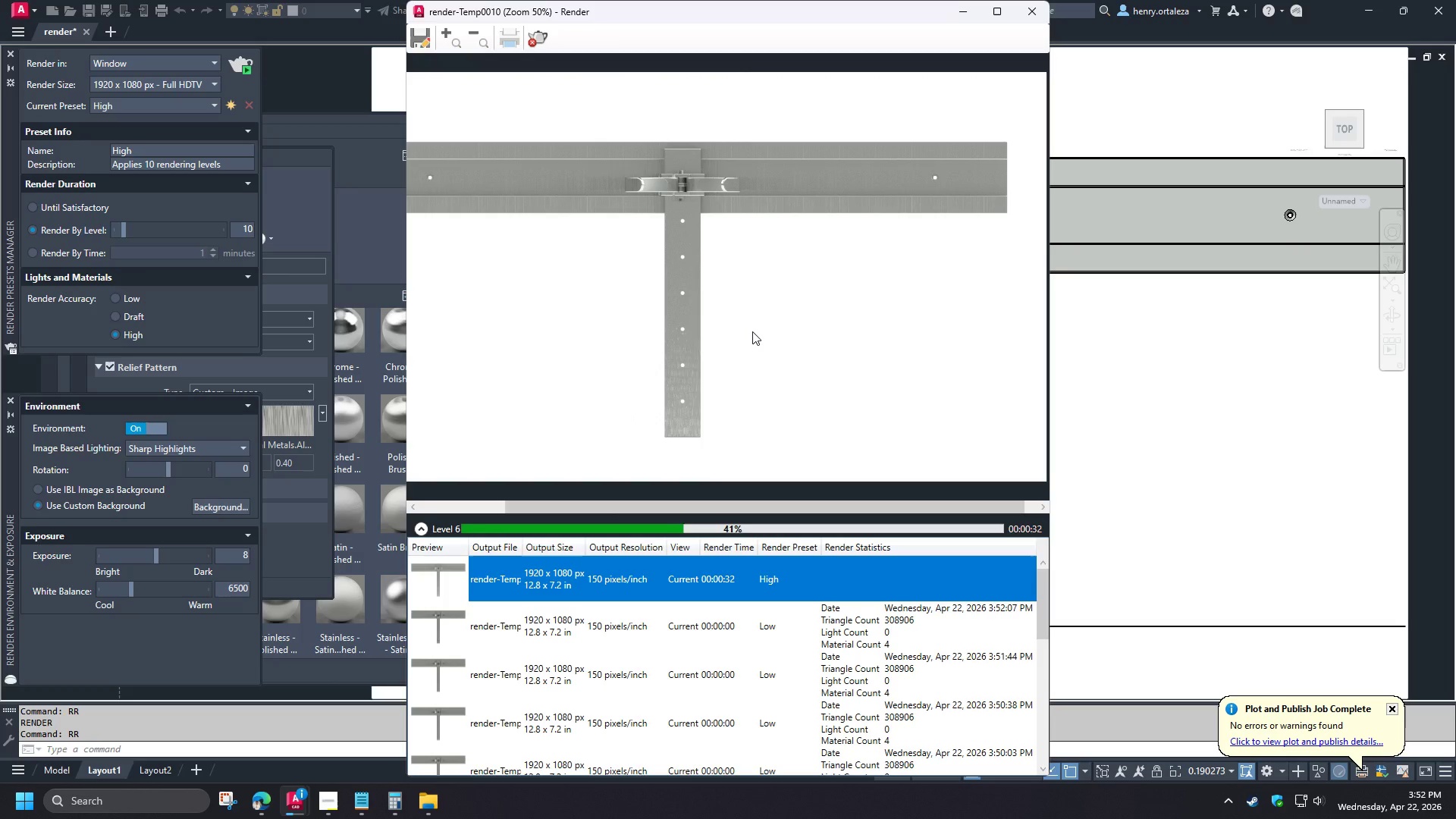 
scroll: coordinate [958, 159], scroll_direction: up, amount: 2.0
 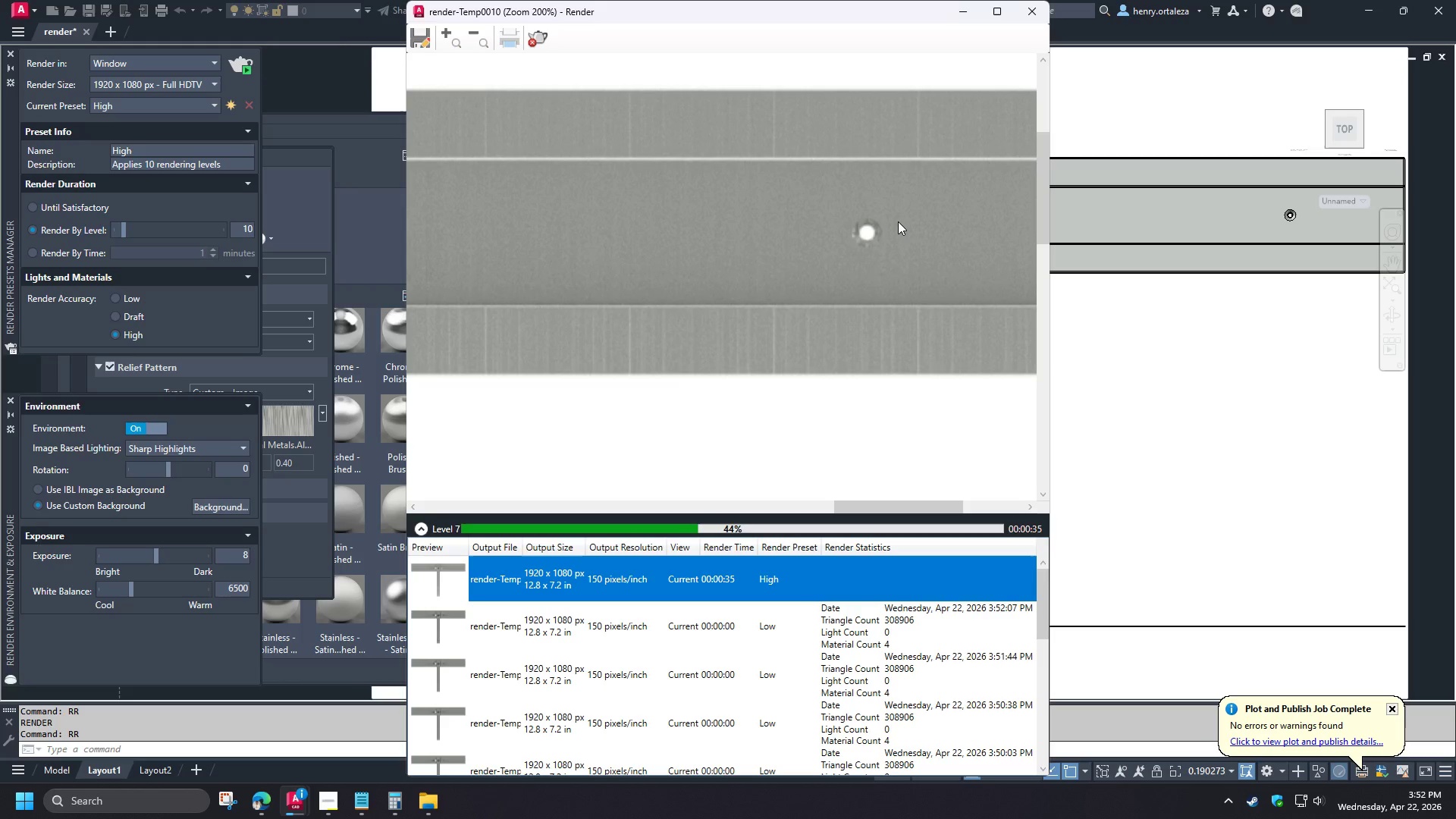 
scroll: coordinate [896, 227], scroll_direction: down, amount: 2.0
 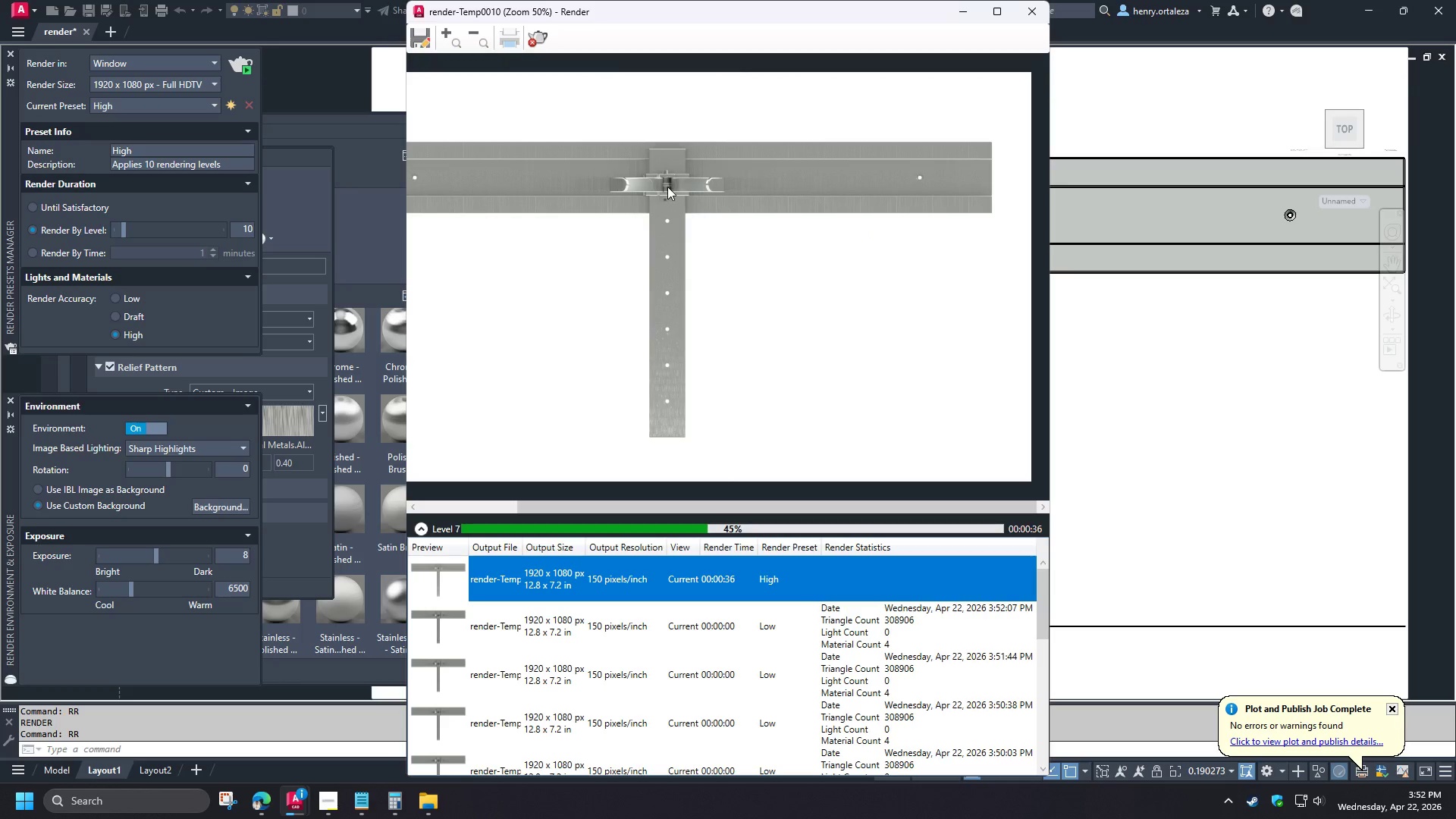 
scroll: coordinate [609, 165], scroll_direction: up, amount: 2.0
 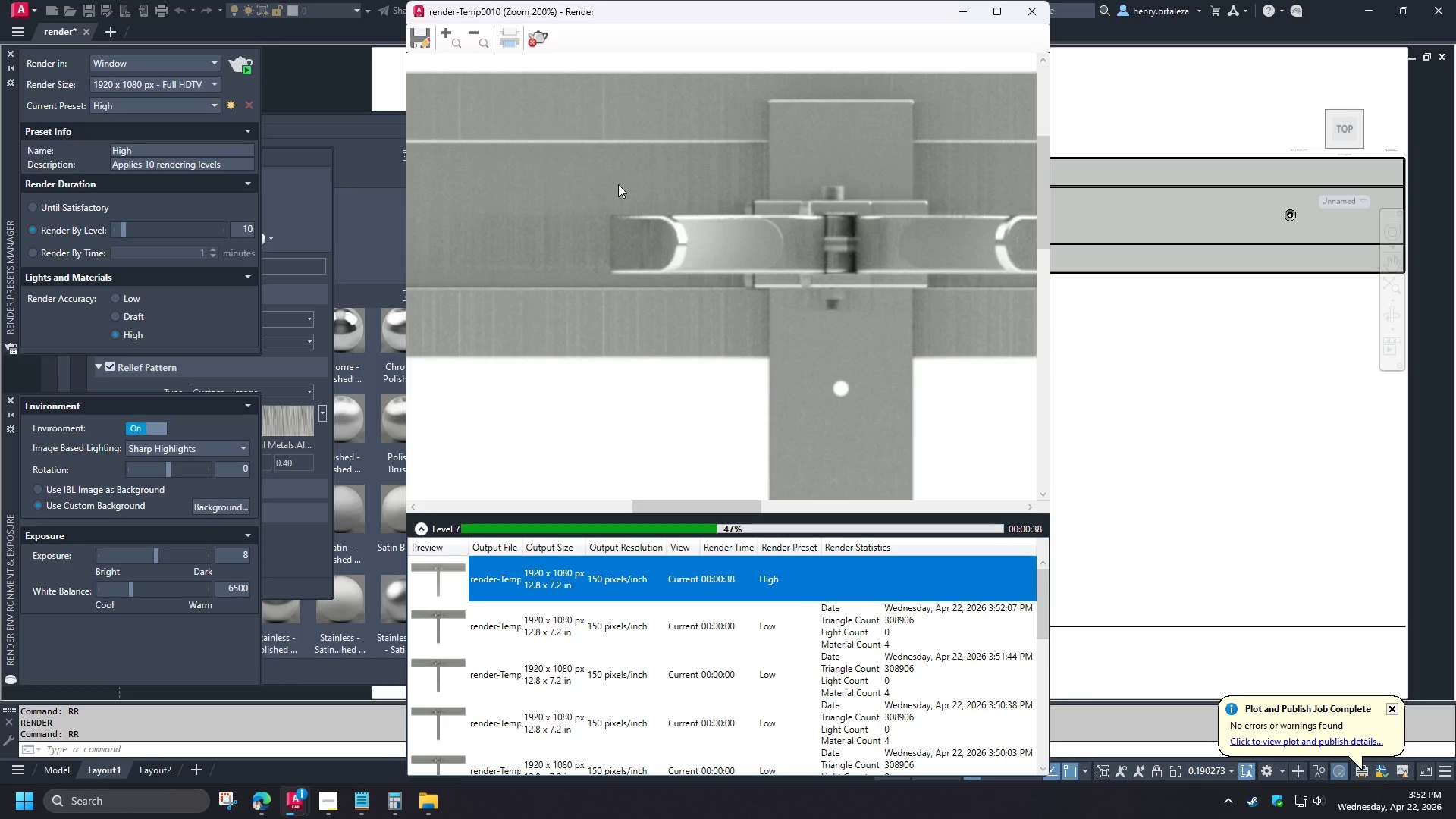 
scroll: coordinate [623, 199], scroll_direction: down, amount: 2.0
 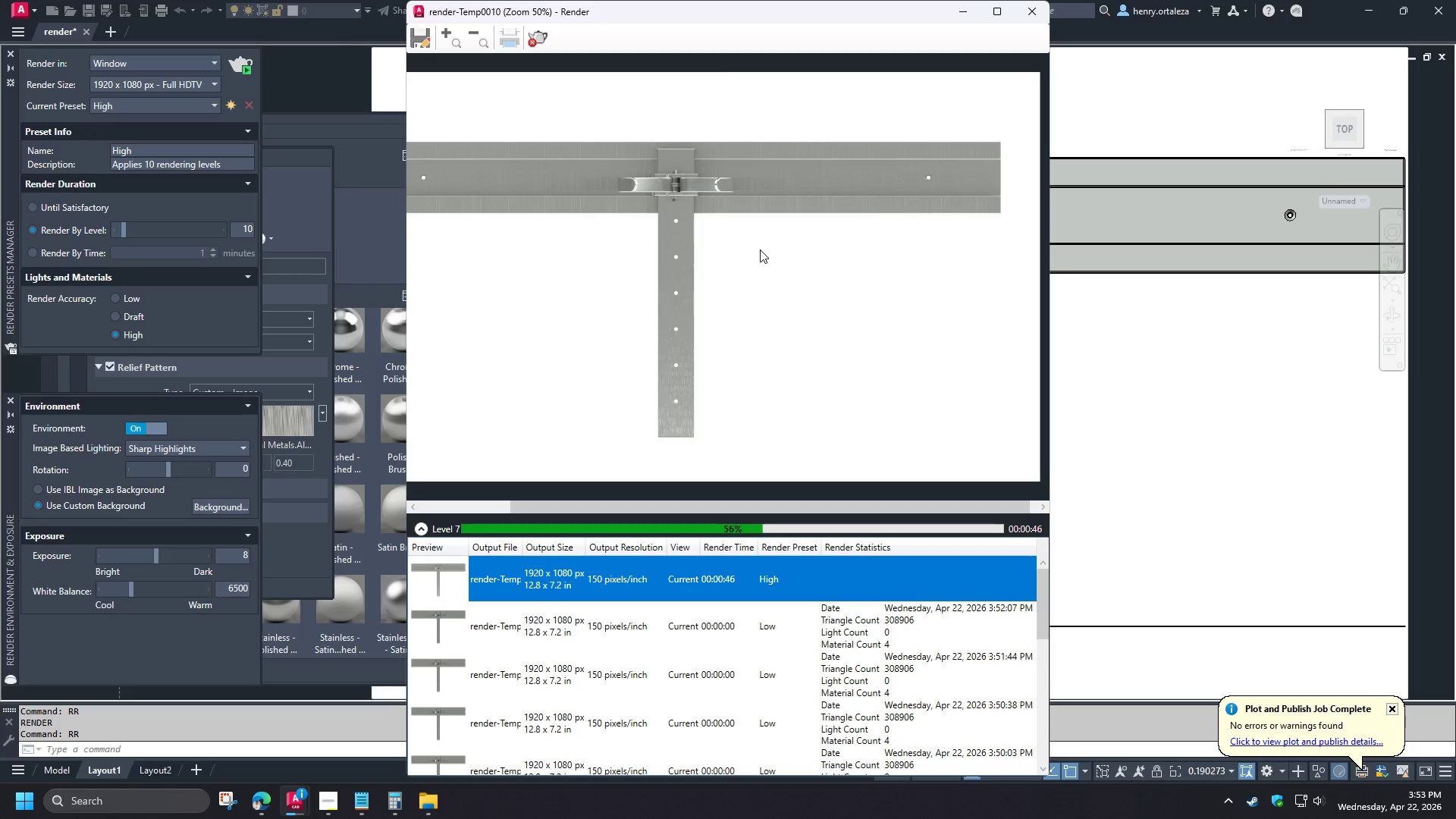 
wait(11.81)
 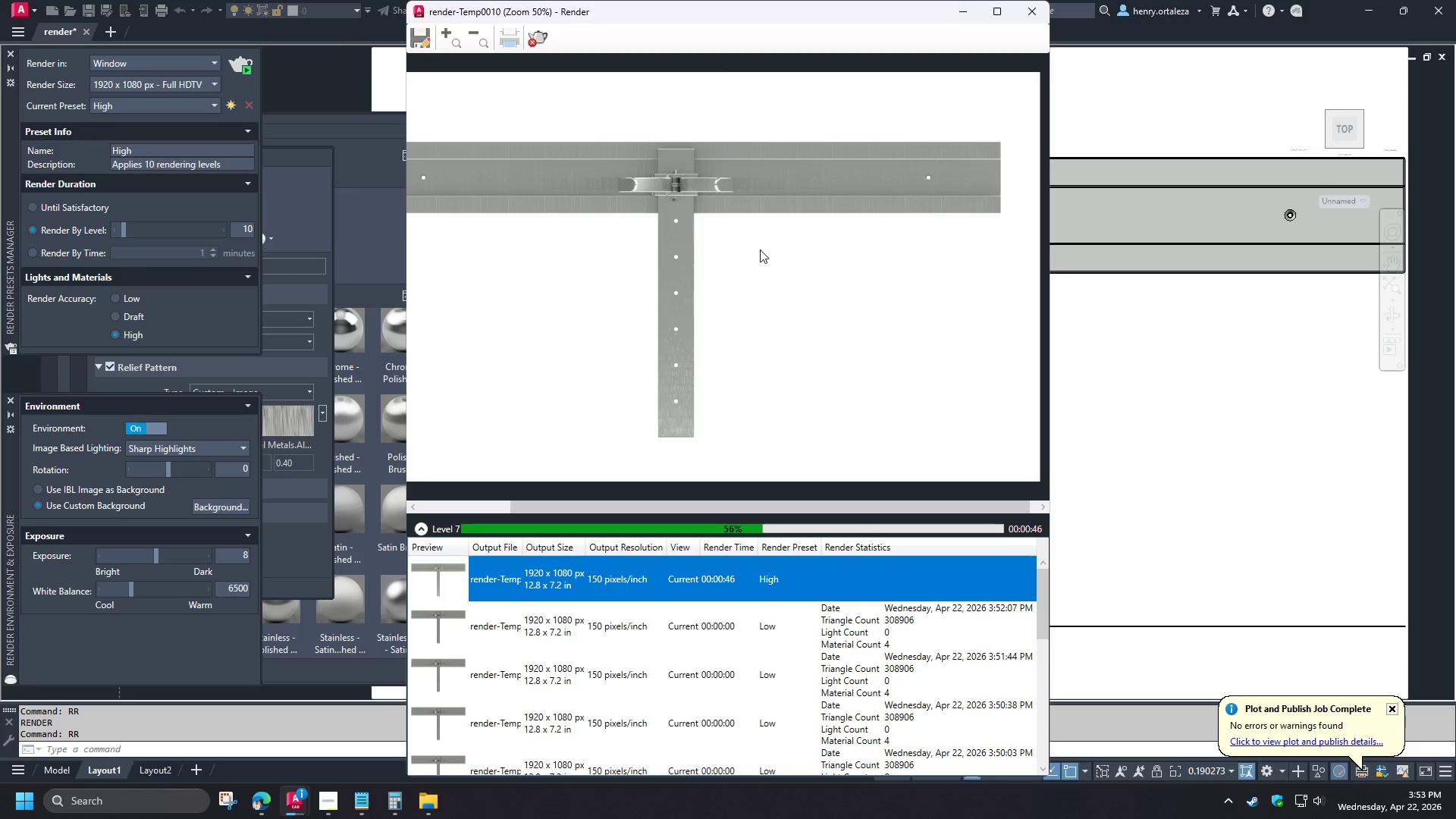 
scroll: coordinate [701, 157], scroll_direction: up, amount: 2.0
 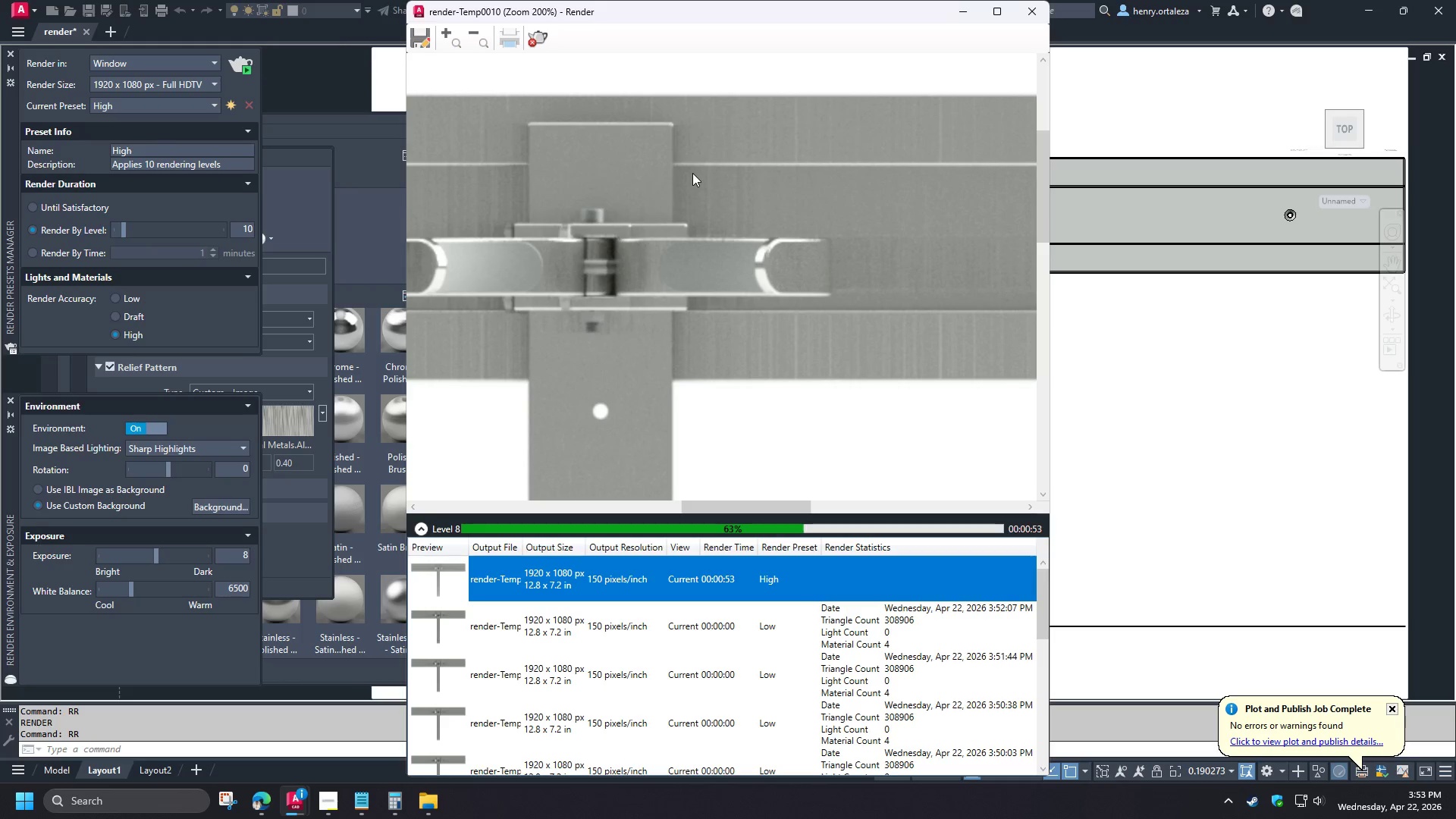 
scroll: coordinate [692, 173], scroll_direction: down, amount: 2.0
 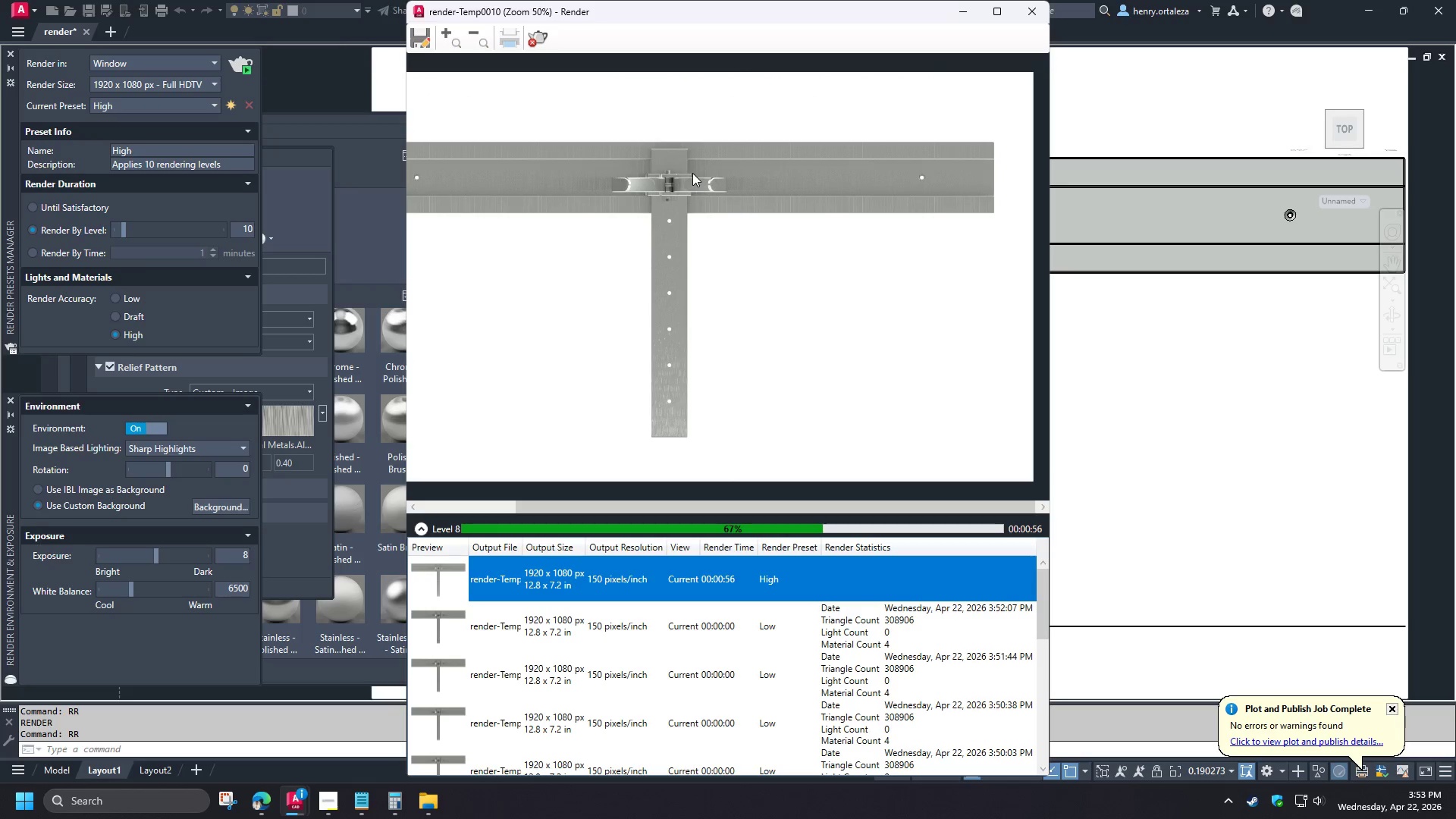 
scroll: coordinate [668, 205], scroll_direction: up, amount: 3.0
 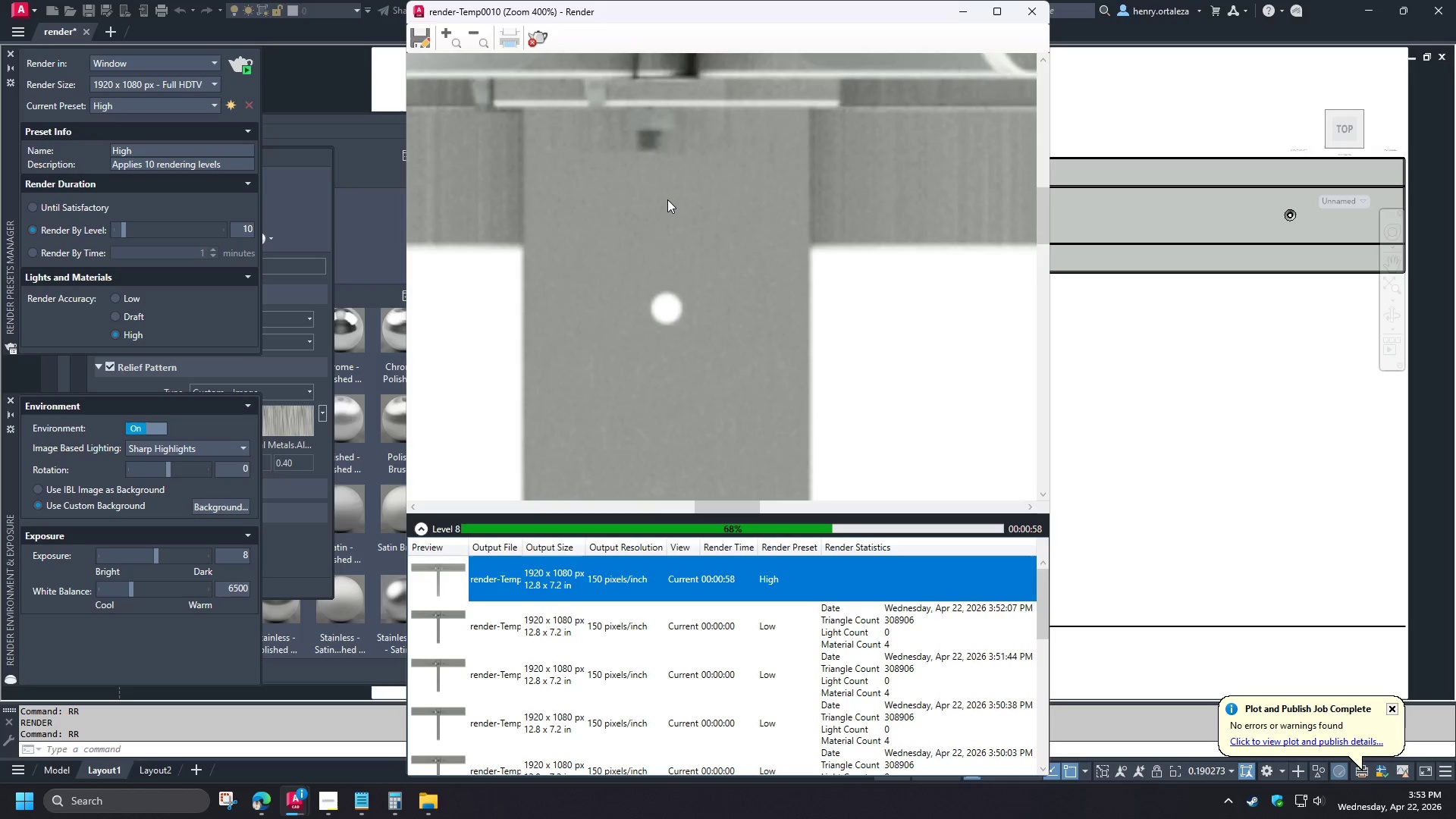 
scroll: coordinate [667, 199], scroll_direction: down, amount: 2.0
 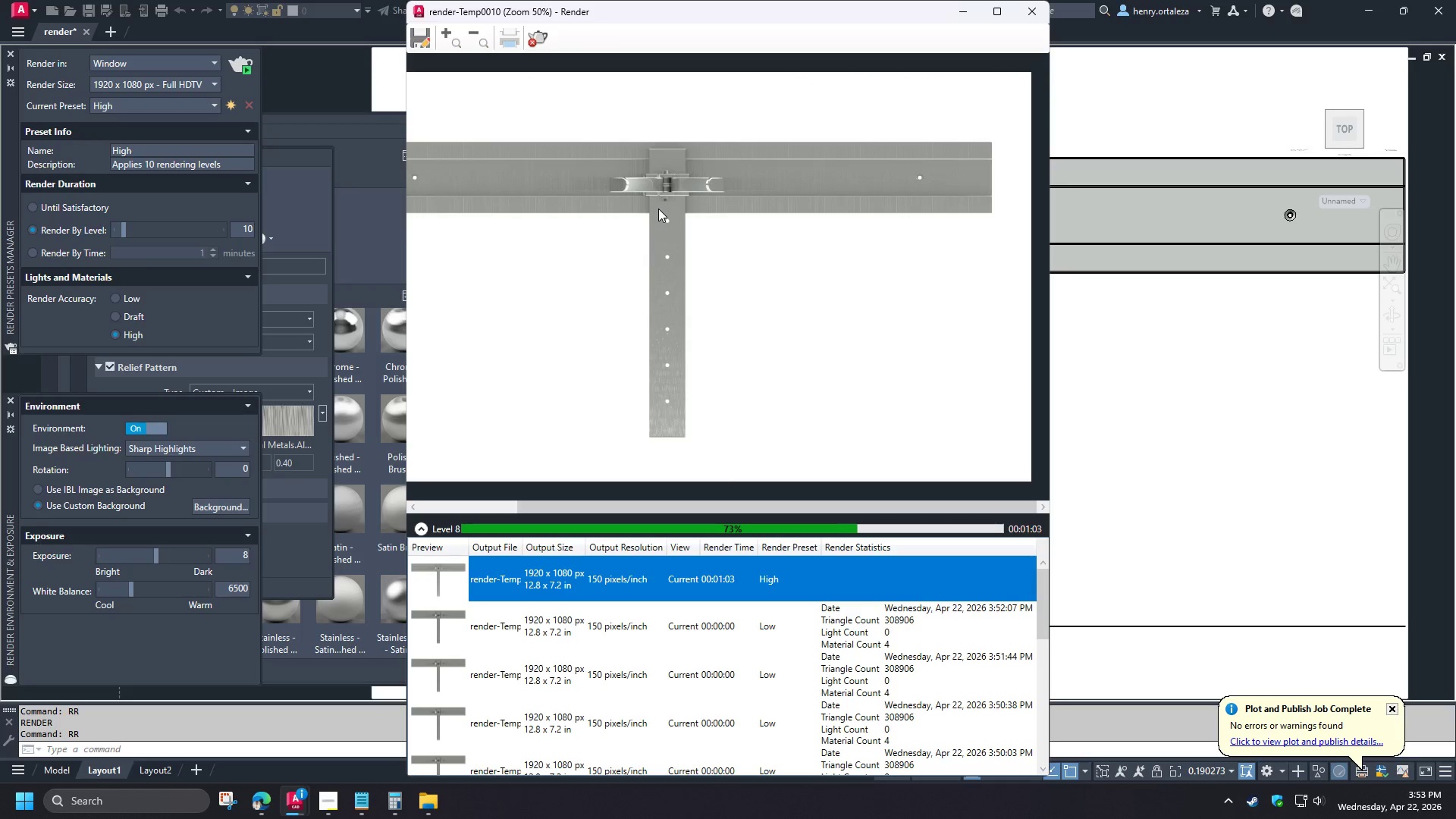 
scroll: coordinate [666, 438], scroll_direction: up, amount: 2.0
 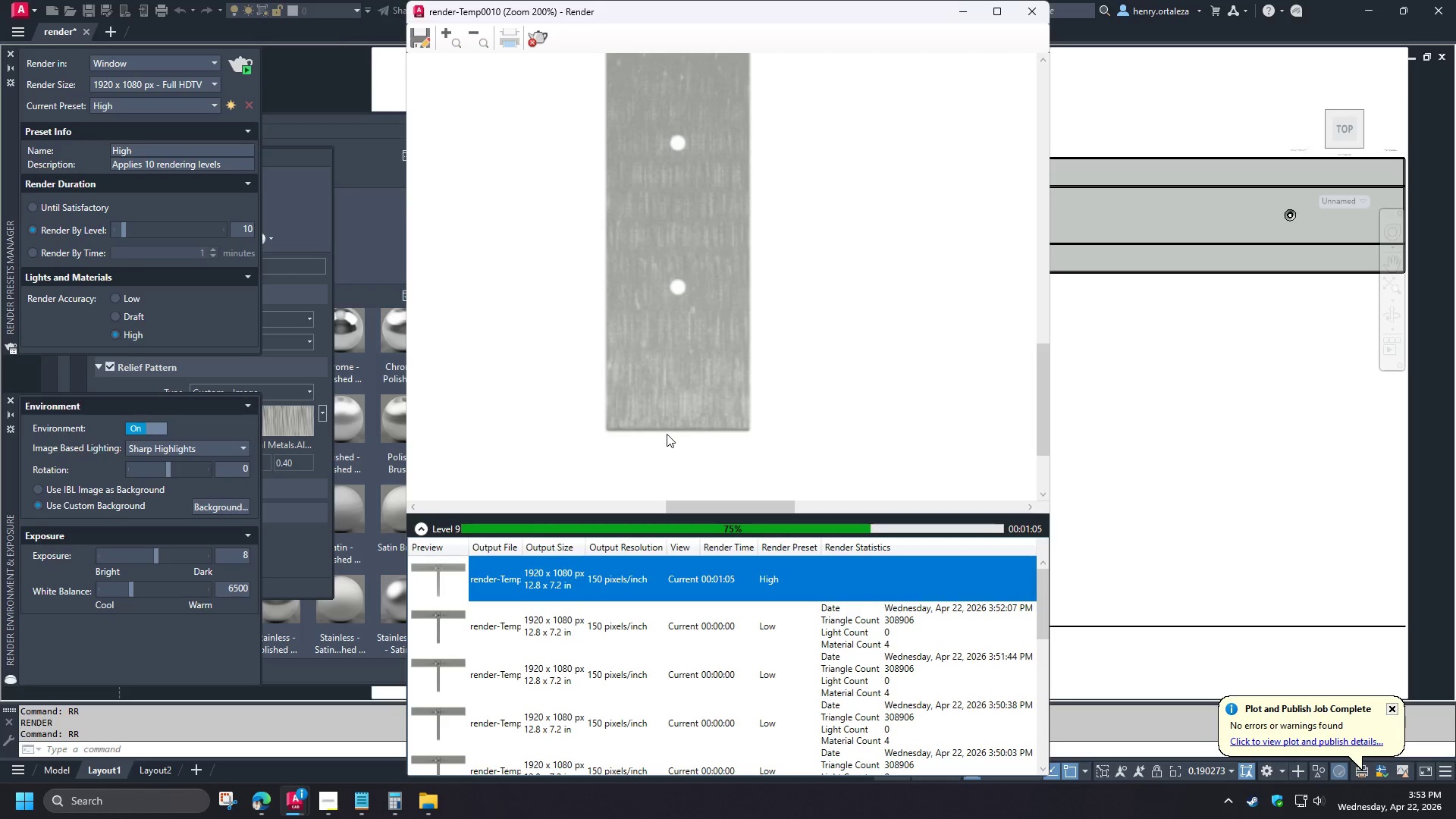 
scroll: coordinate [667, 431], scroll_direction: none, amount: 0.0
 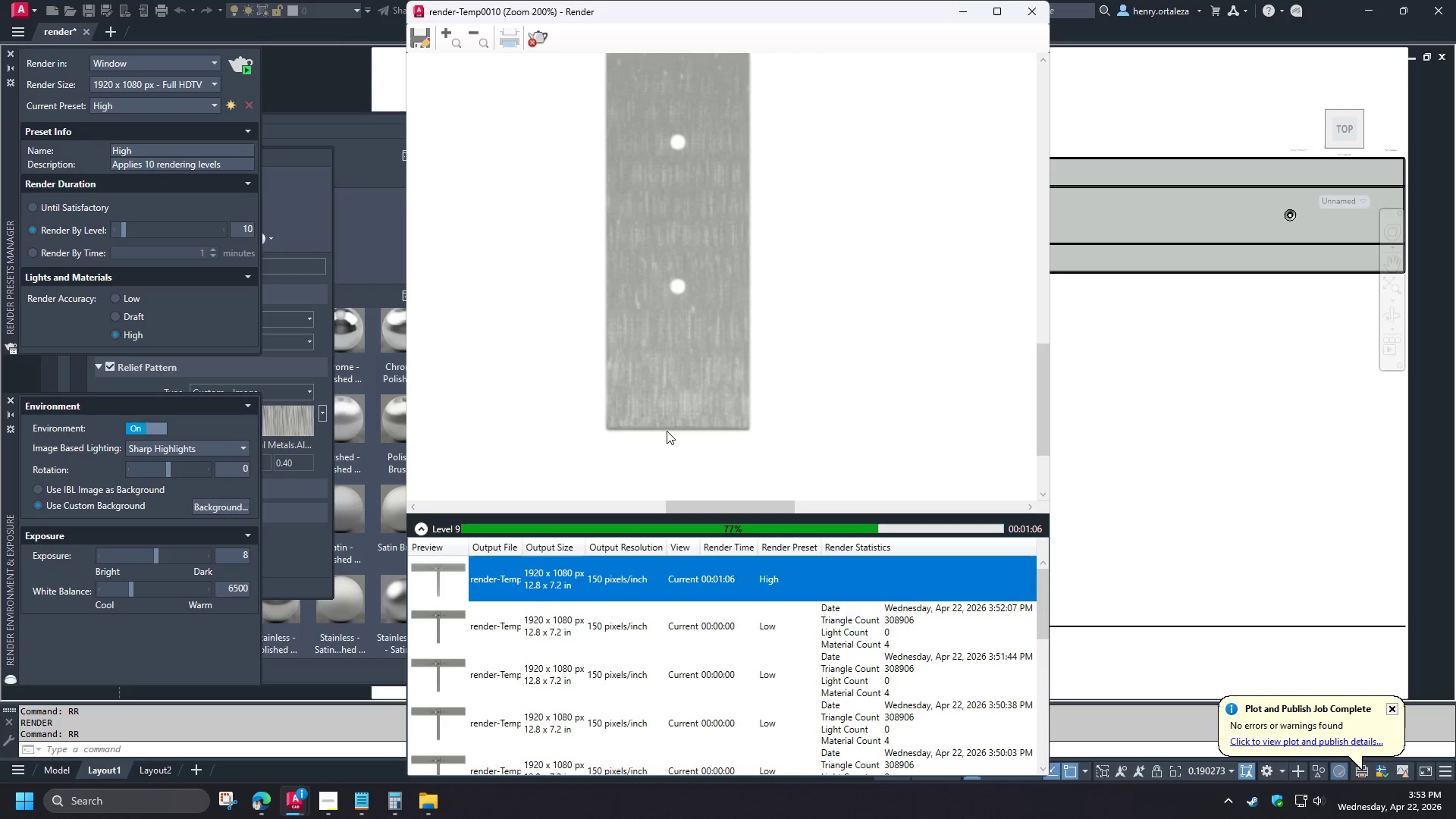 
scroll: coordinate [667, 431], scroll_direction: down, amount: 2.0
 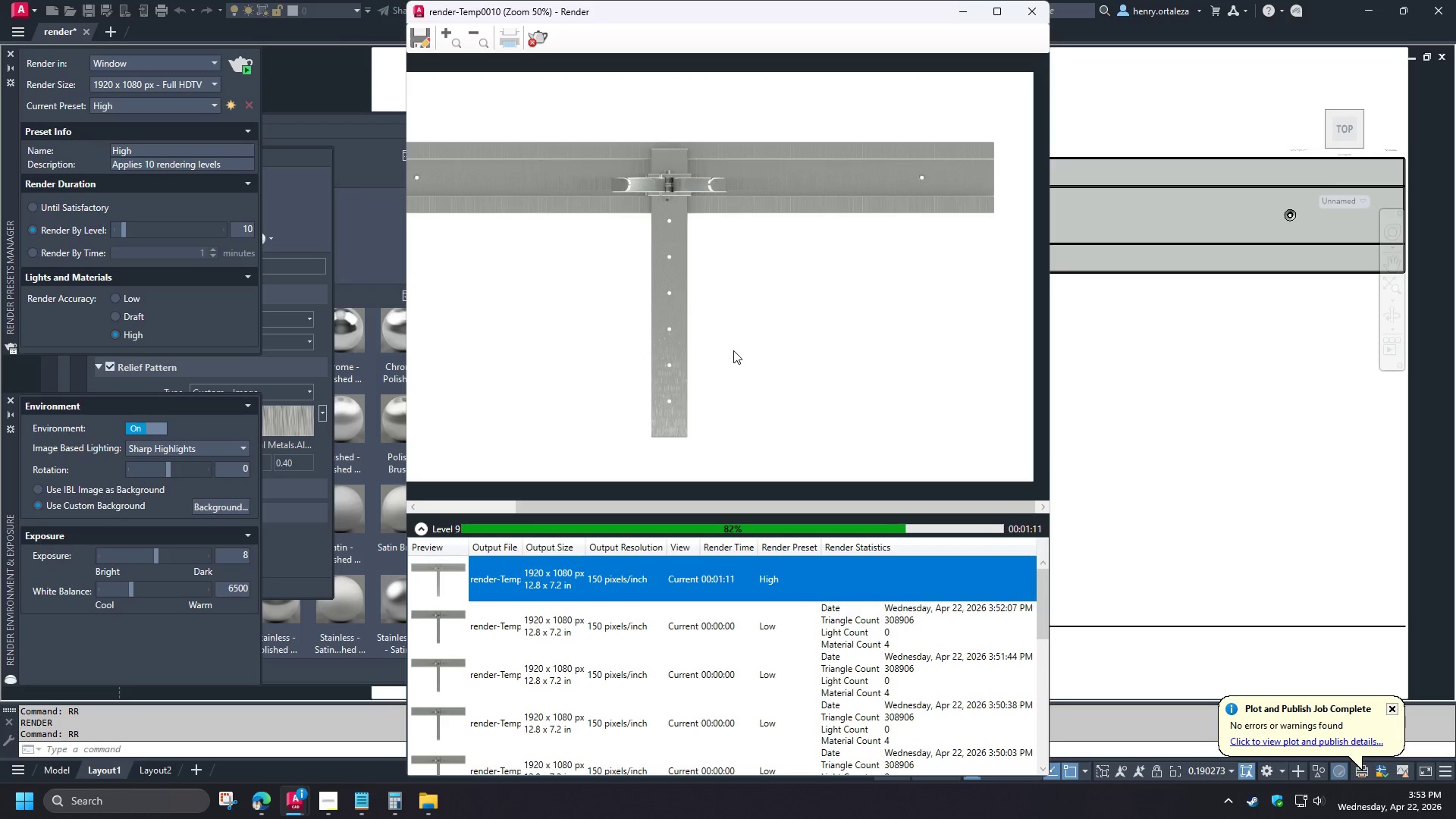 
wait(6.19)
 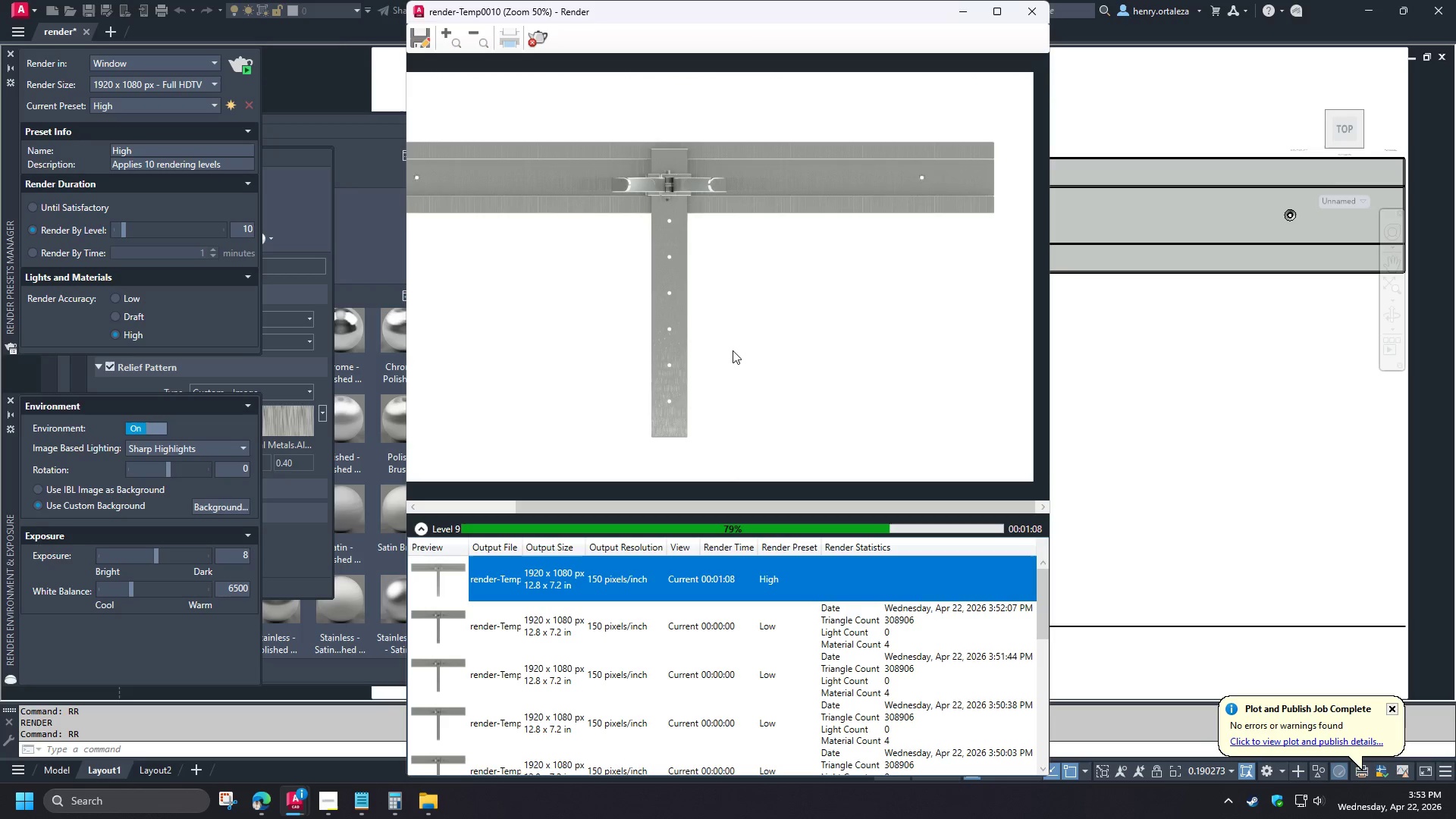 
scroll: coordinate [671, 427], scroll_direction: up, amount: 3.0
 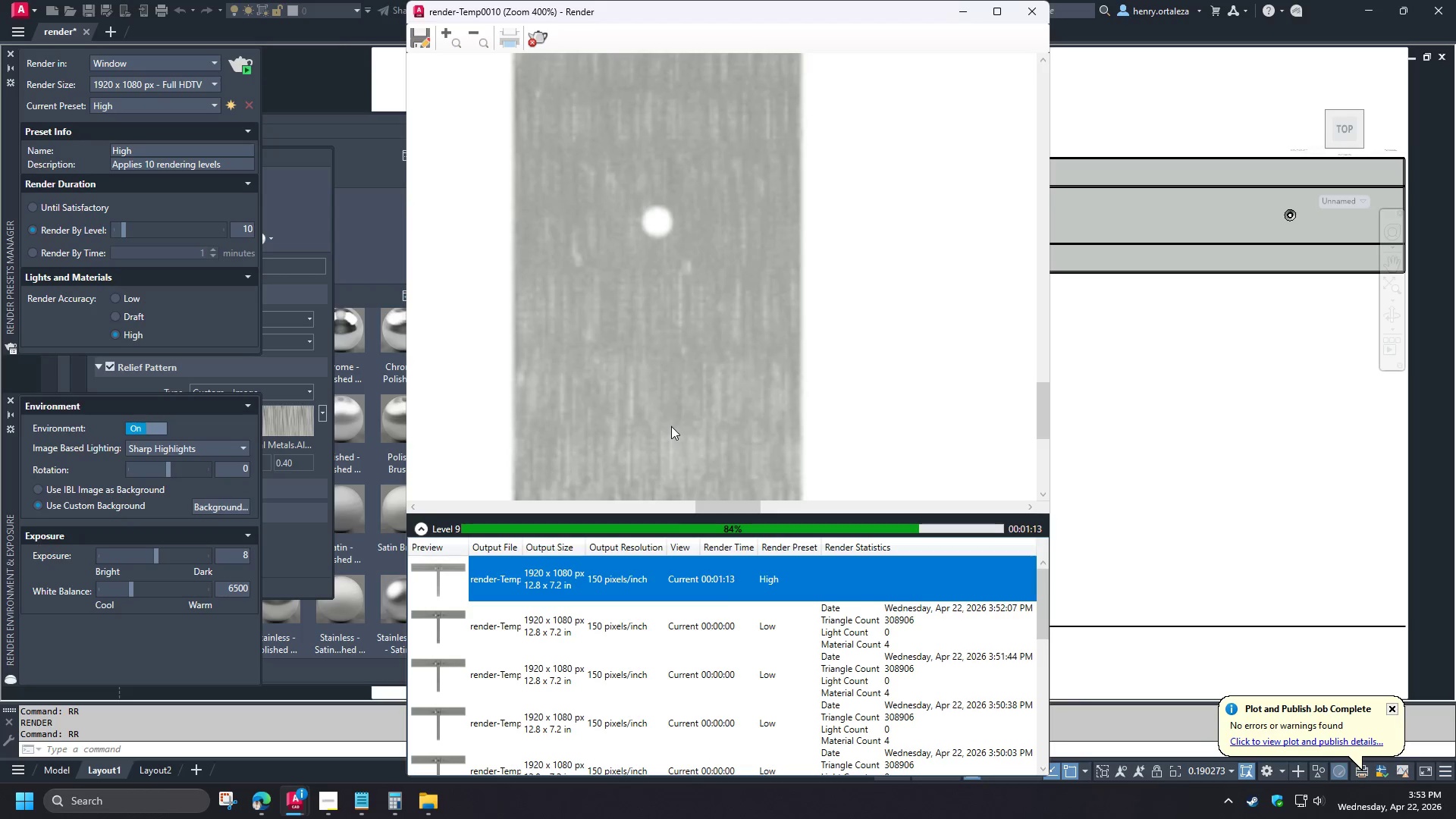 
scroll: coordinate [739, 337], scroll_direction: down, amount: 4.0
 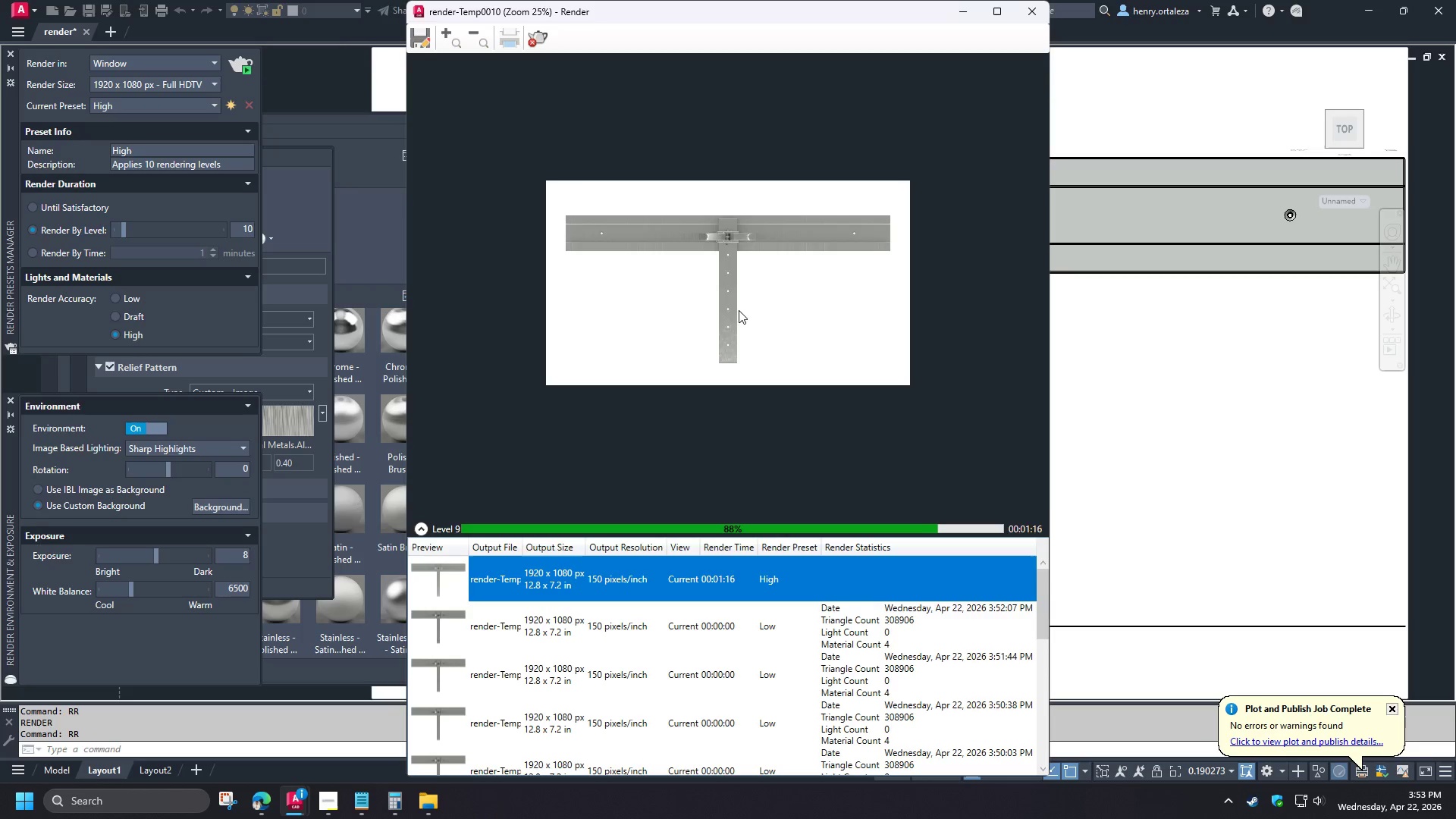 
scroll: coordinate [748, 238], scroll_direction: up, amount: 1.0
 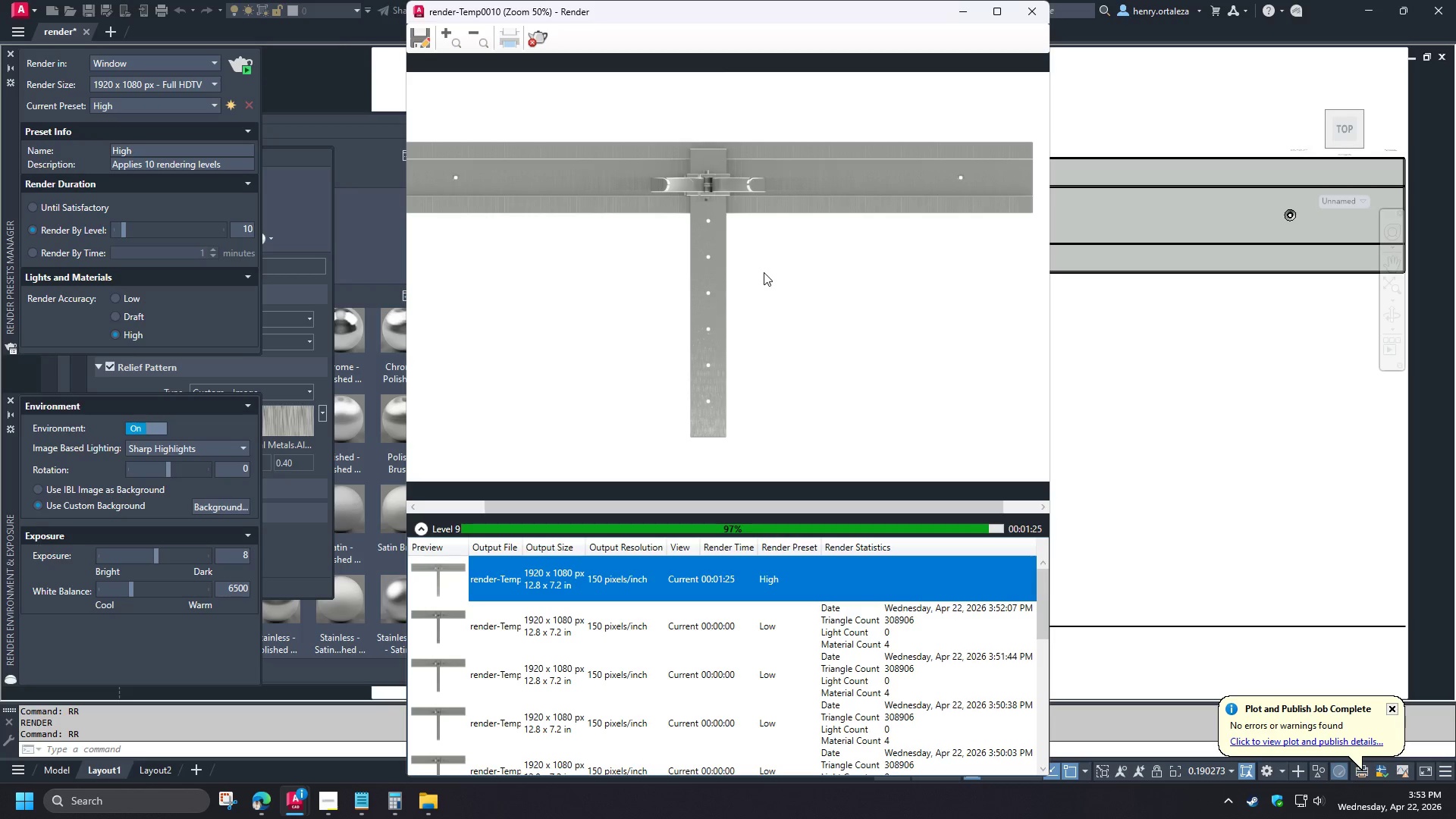 
wait(13.88)
 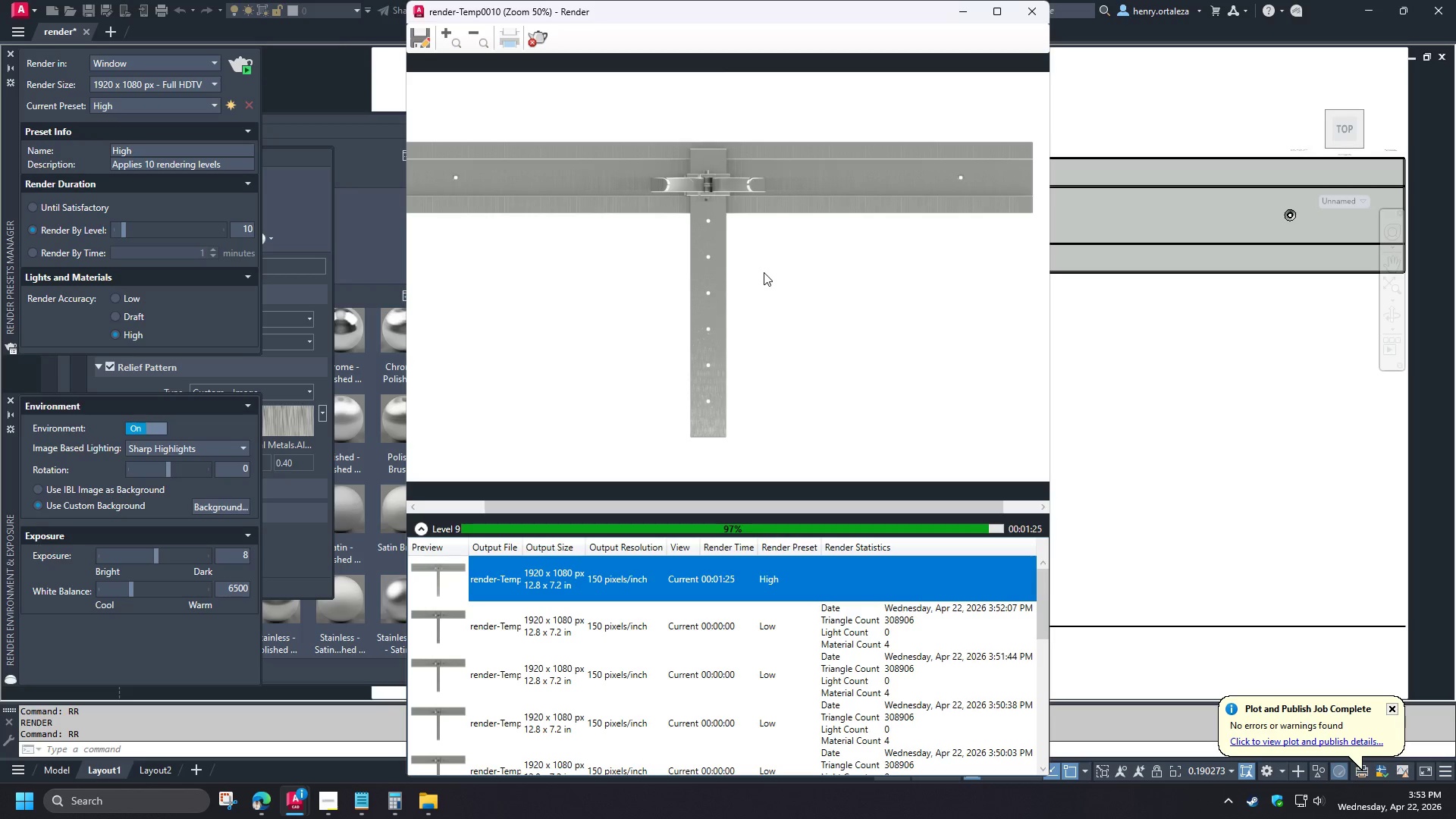 
left_click([1040, 14])
 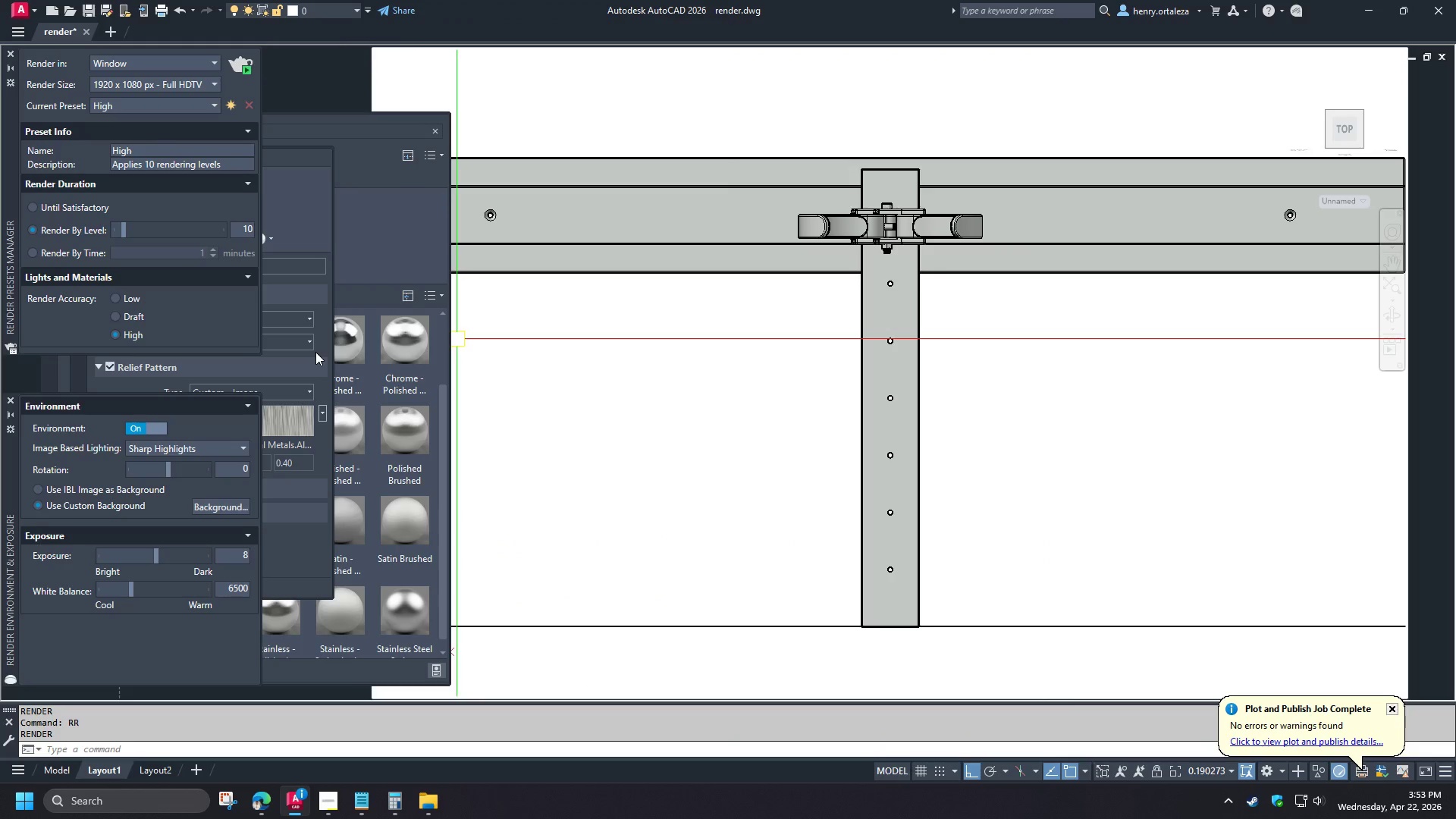 
left_click([309, 365])
 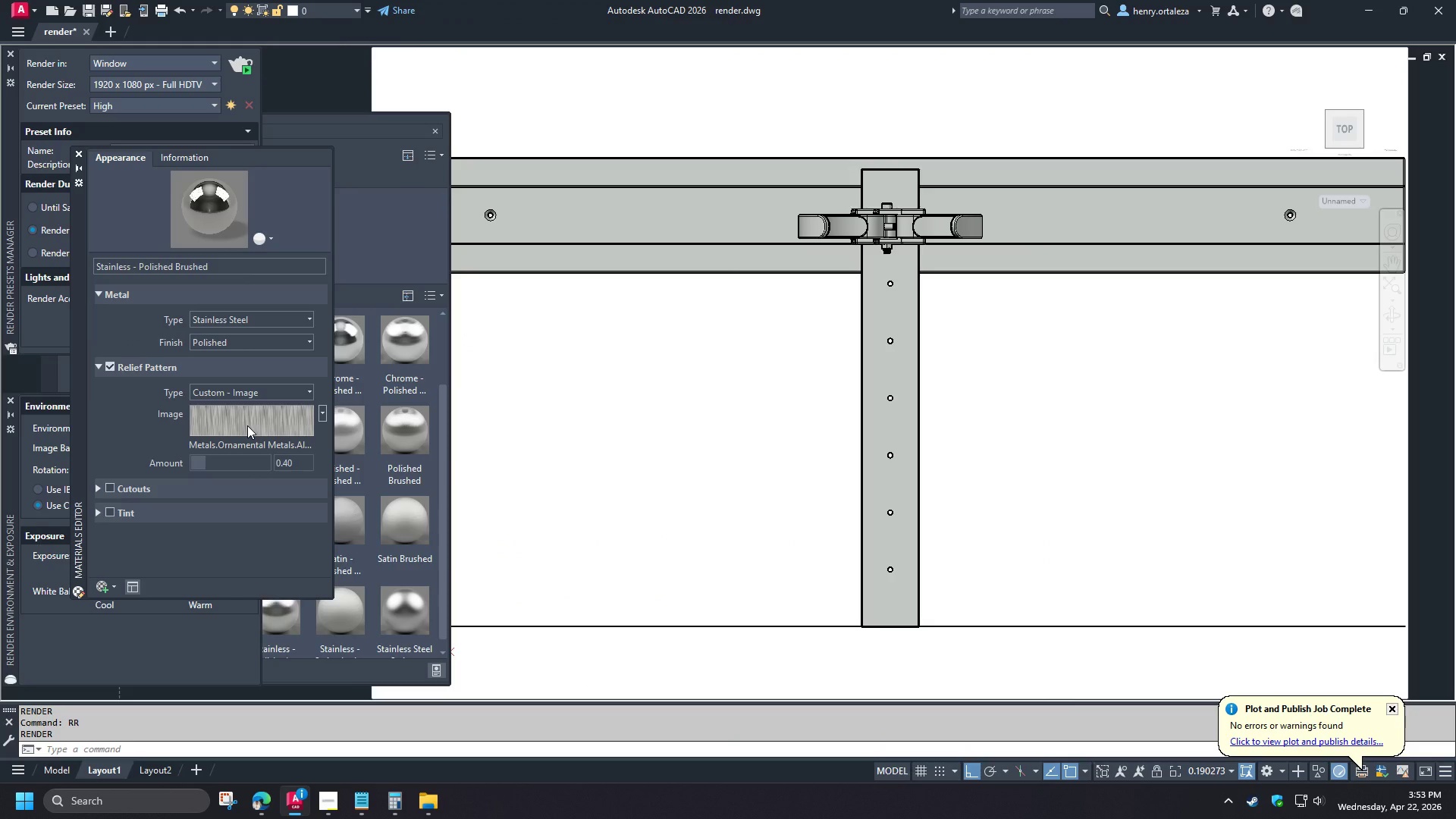 
left_click([247, 425])
 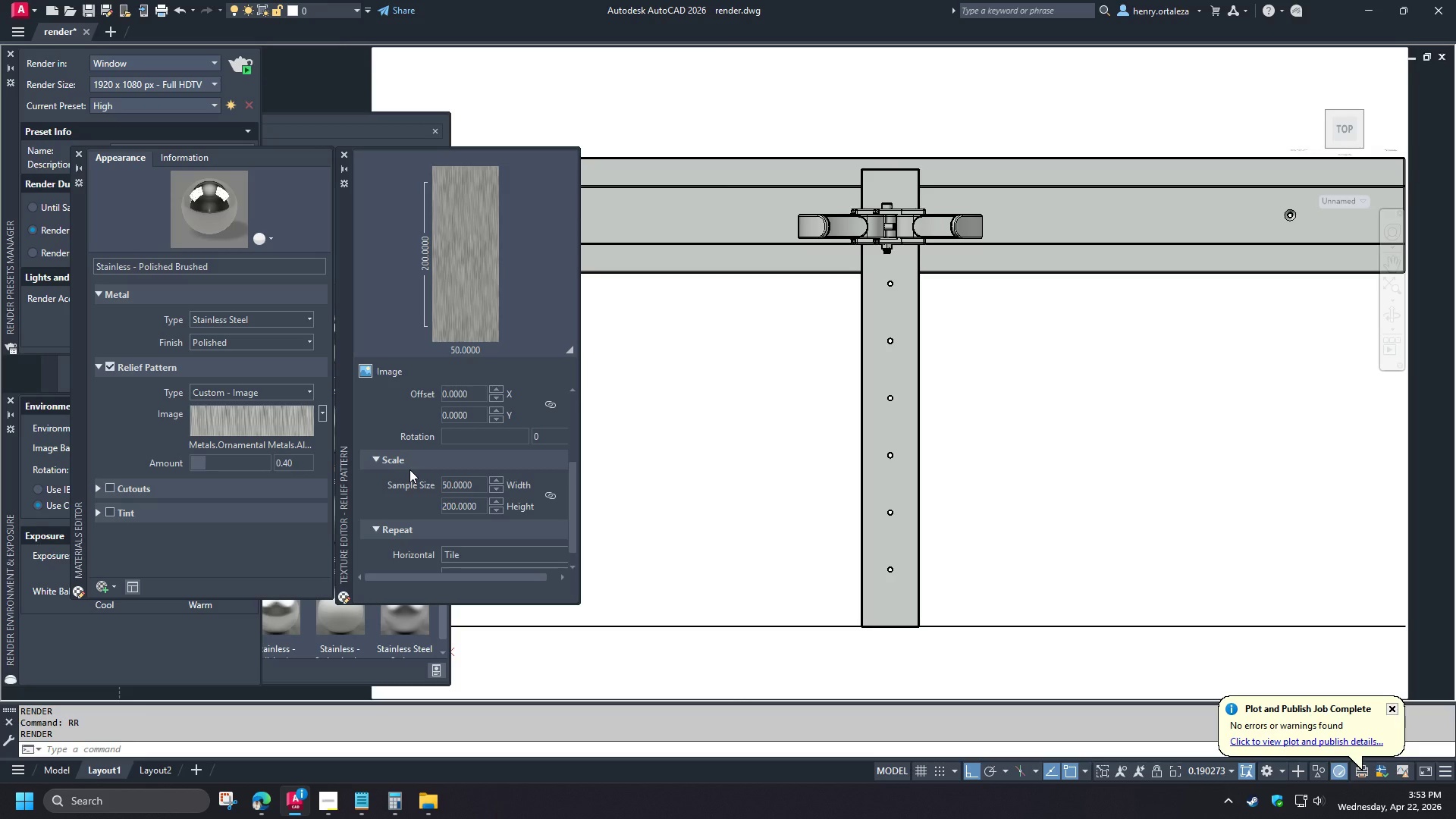 
scroll: coordinate [410, 469], scroll_direction: down, amount: 3.0
 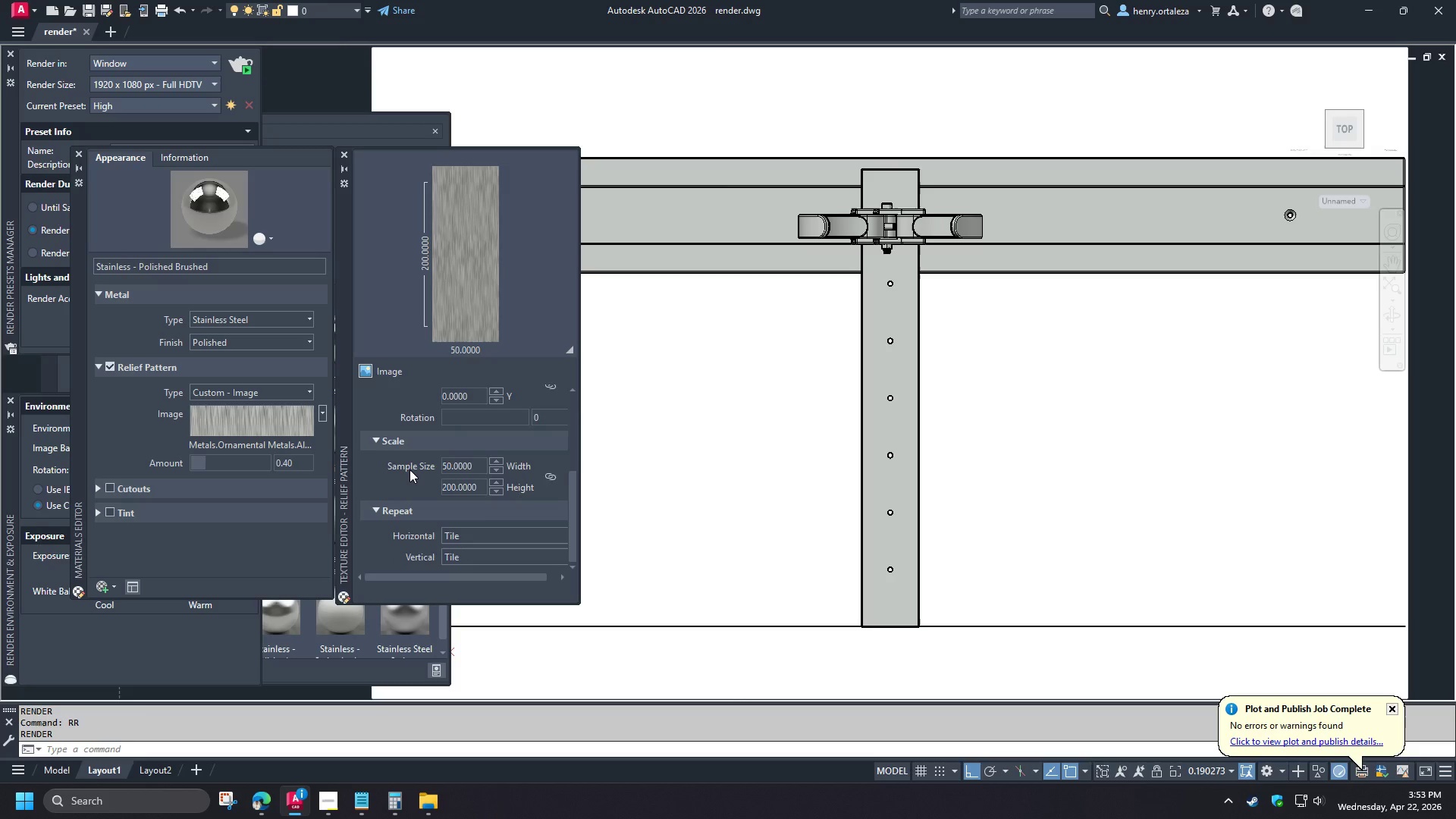 
scroll: coordinate [410, 469], scroll_direction: up, amount: 5.0
 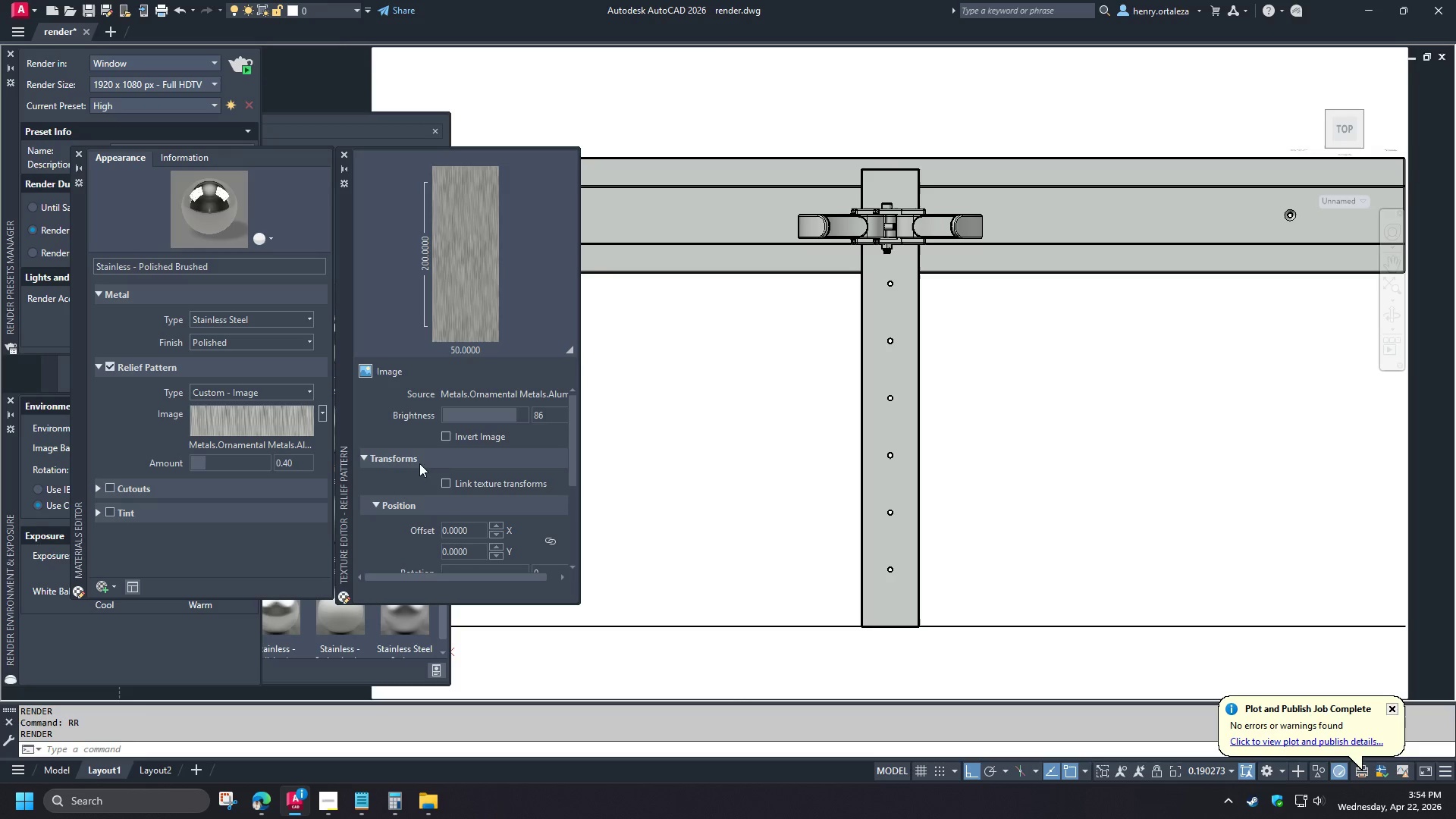 
left_click([544, 414])
 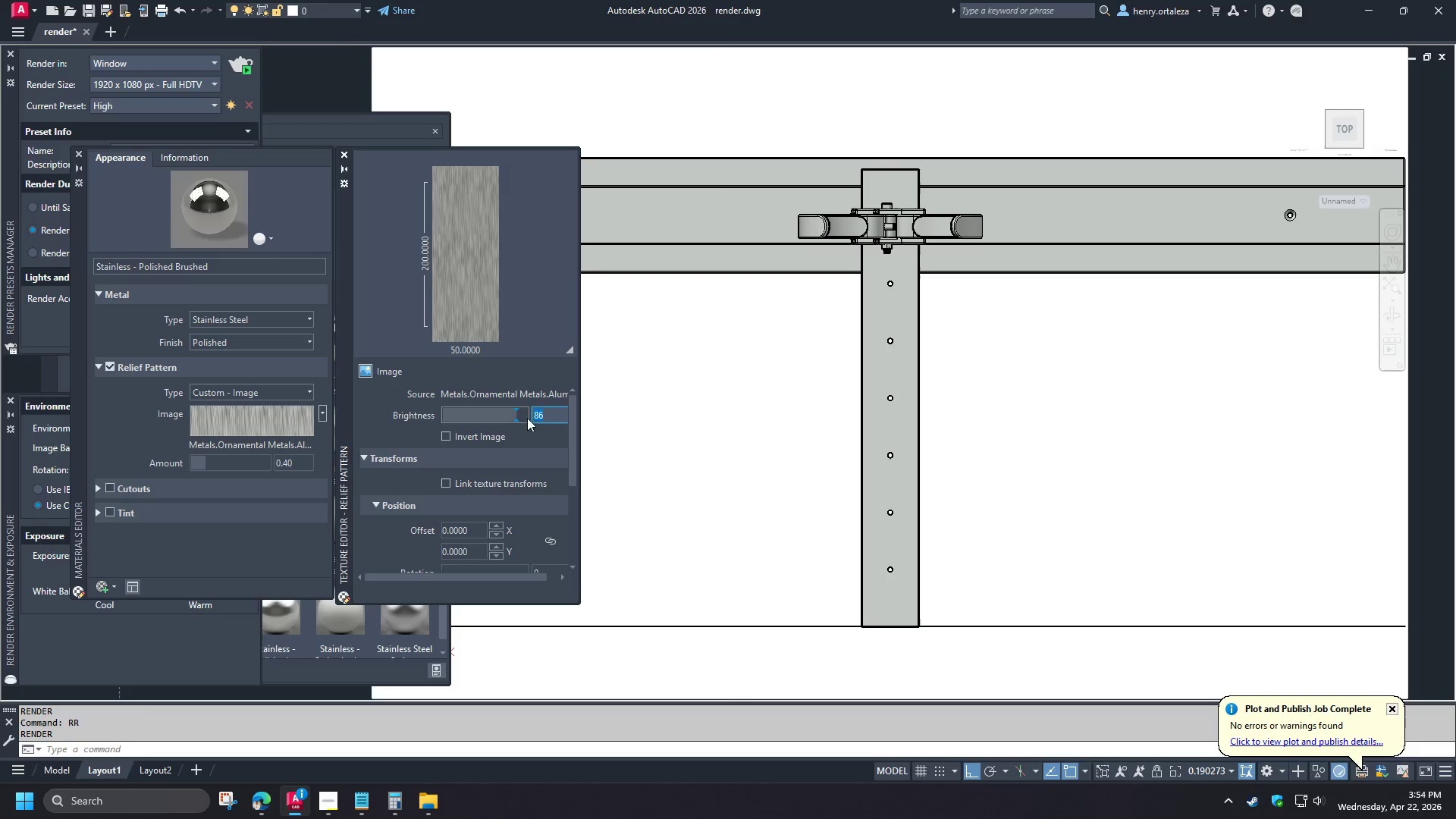 
left_click_drag(start_coordinate=[516, 416], to_coordinate=[473, 416])
 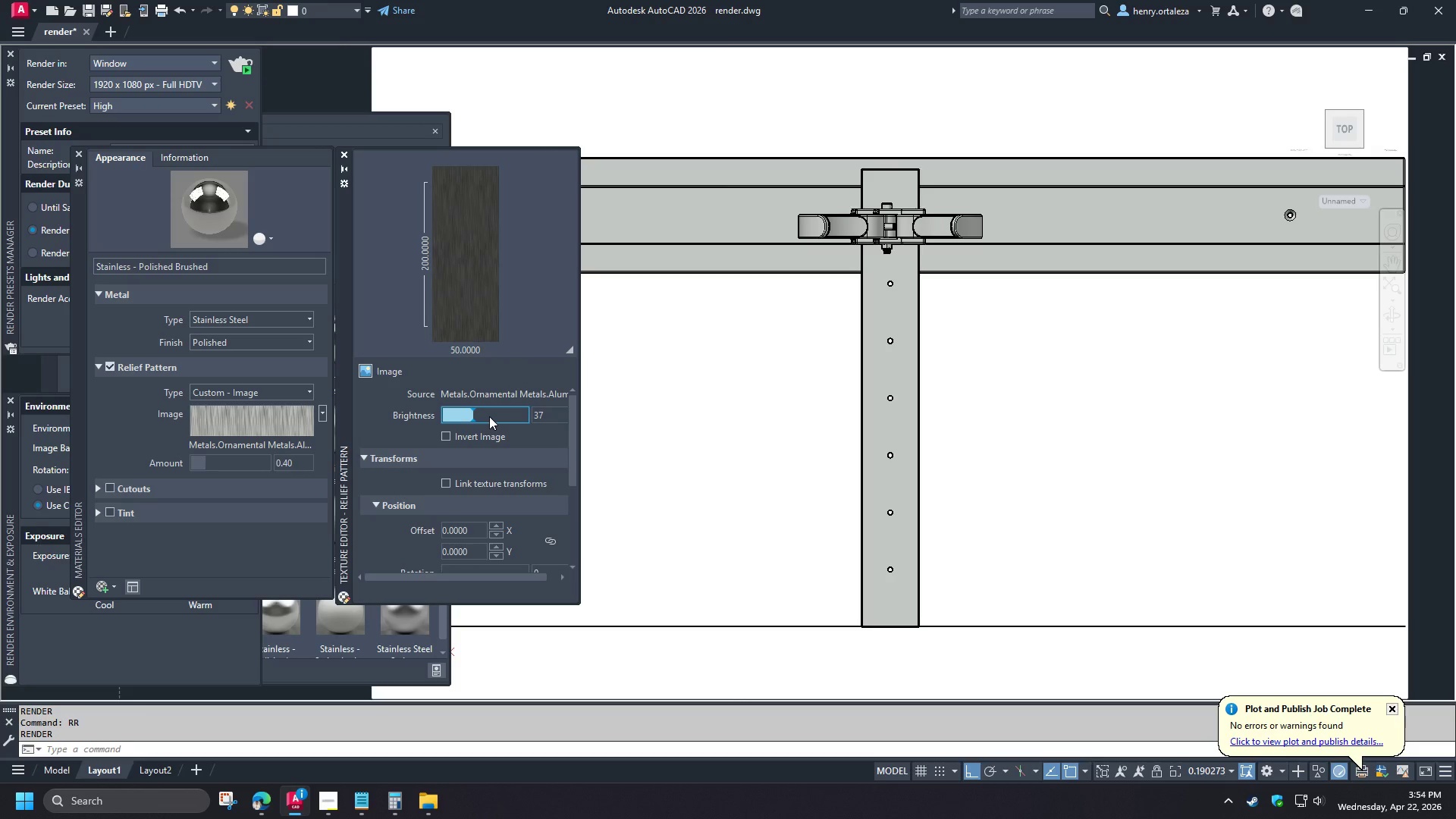 
left_click_drag(start_coordinate=[500, 417], to_coordinate=[552, 423])
 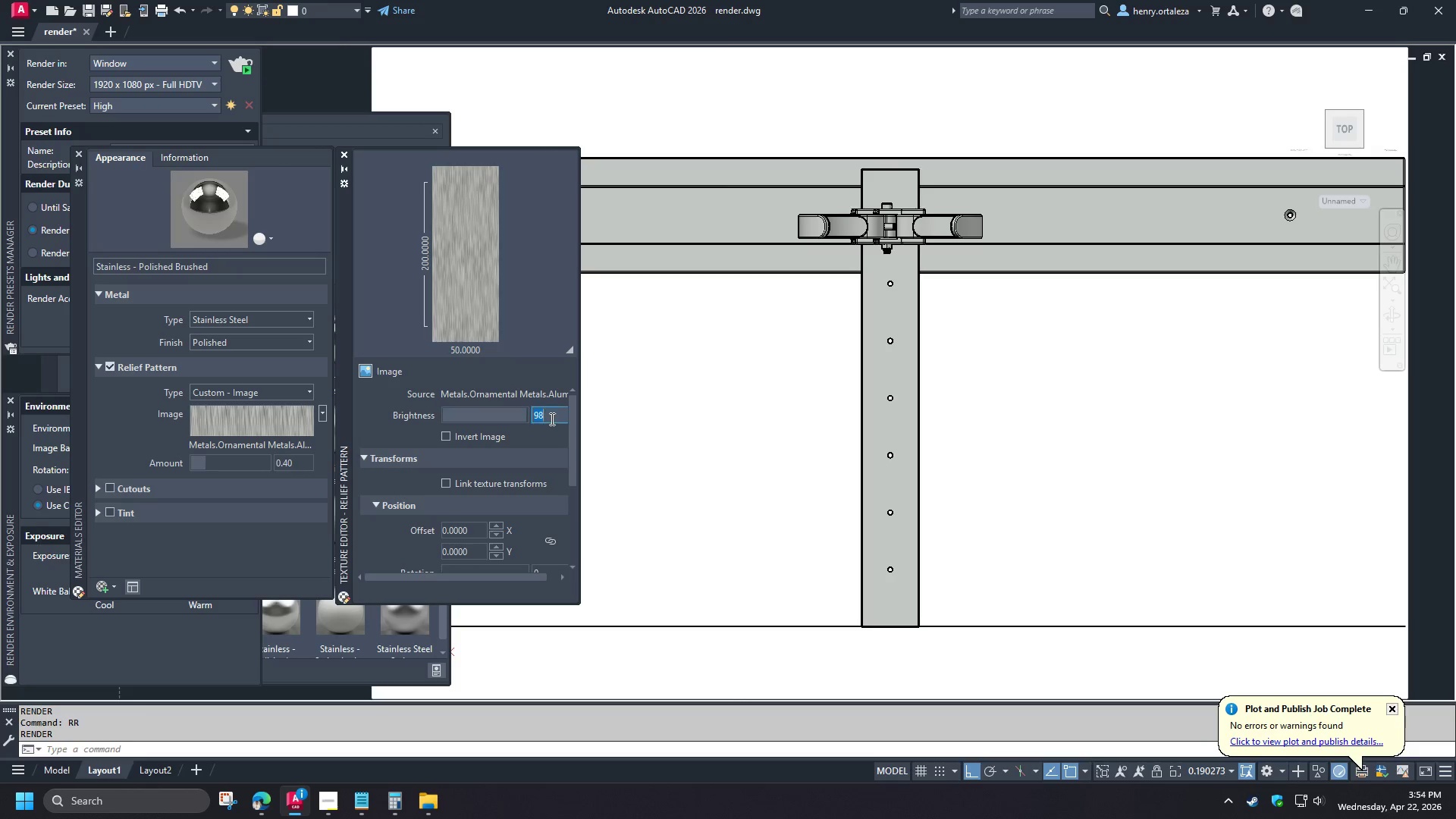 
left_click([551, 419])
 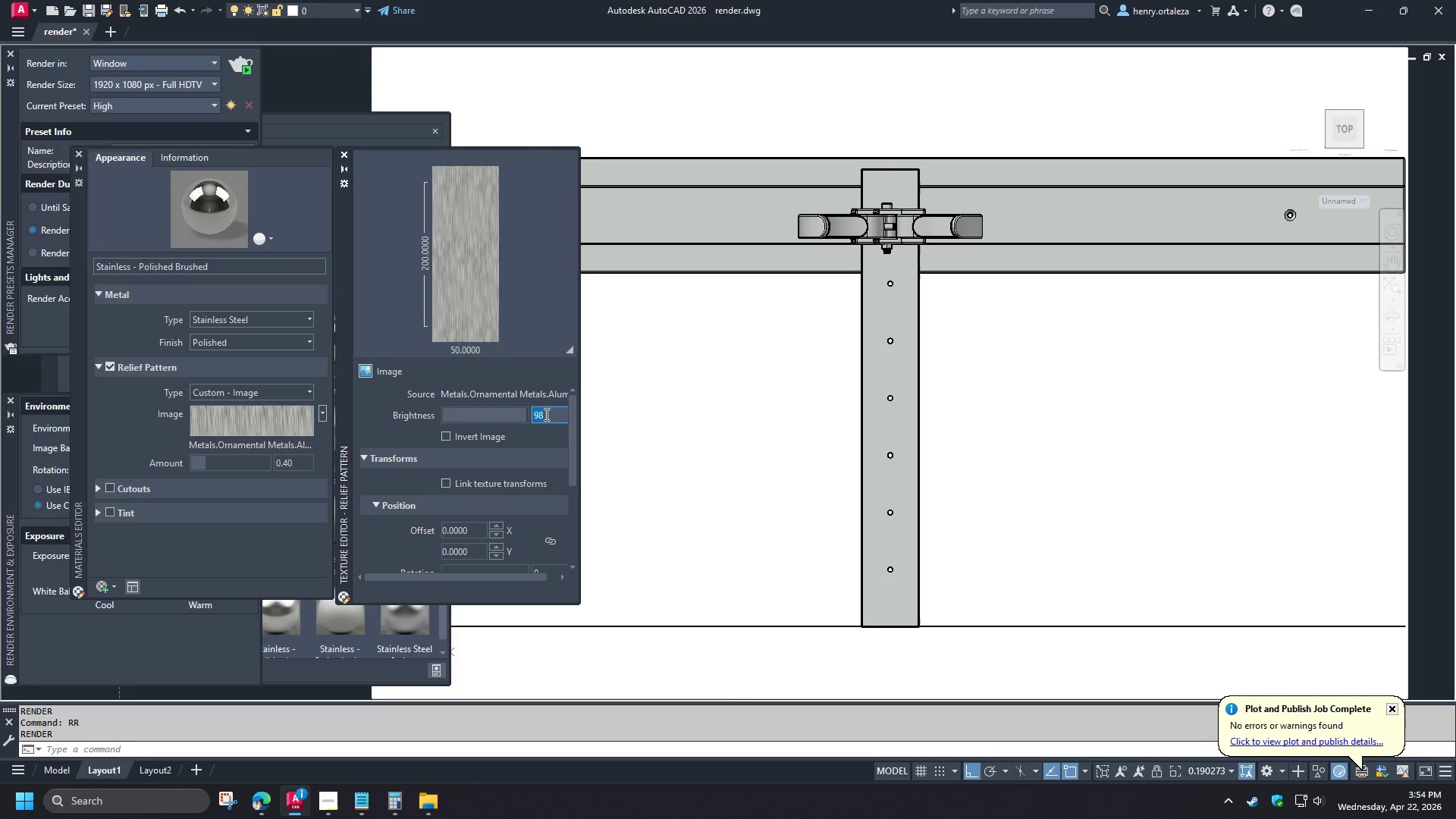 
key(Numpad9)
 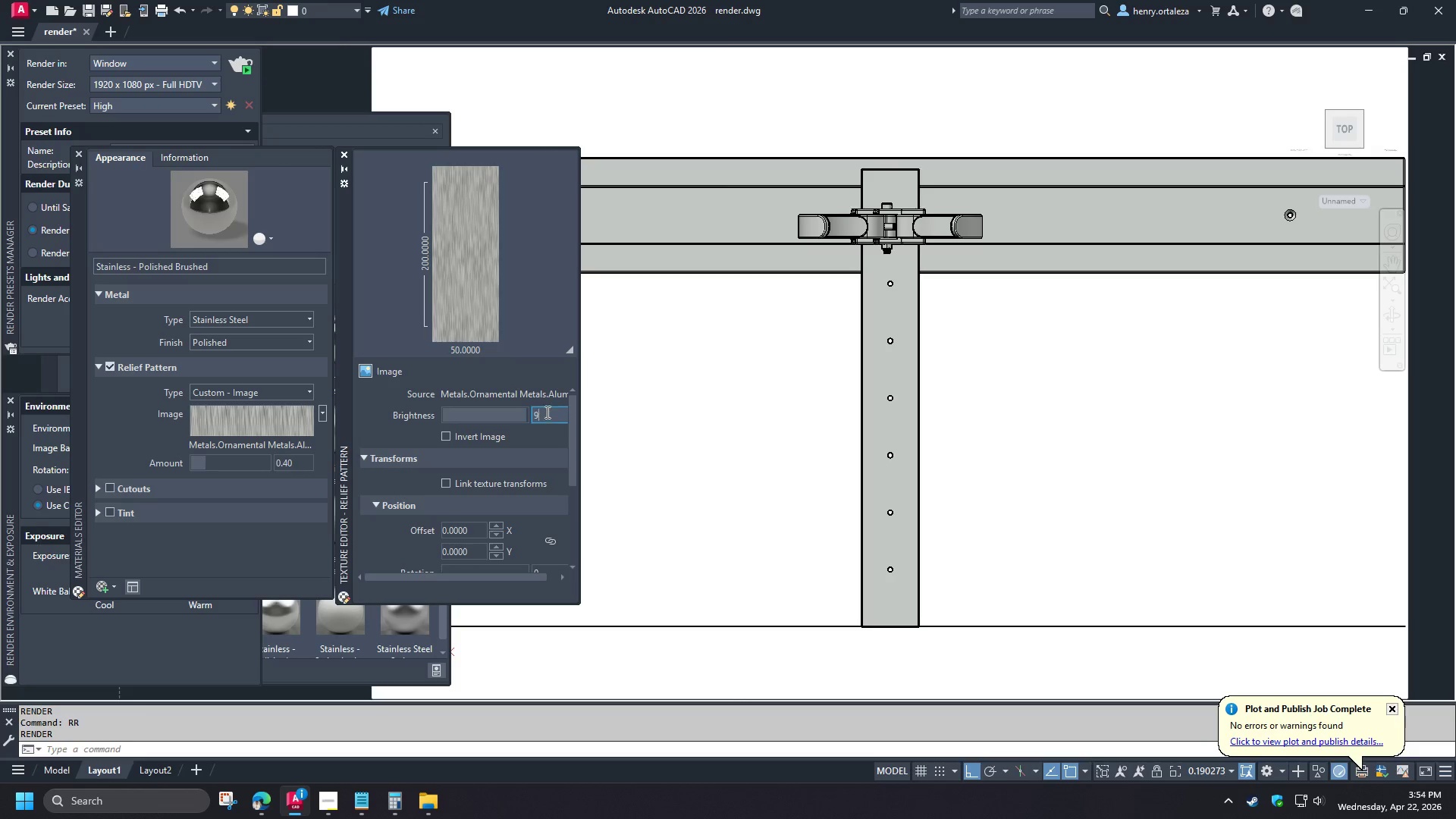 
key(Numpad0)
 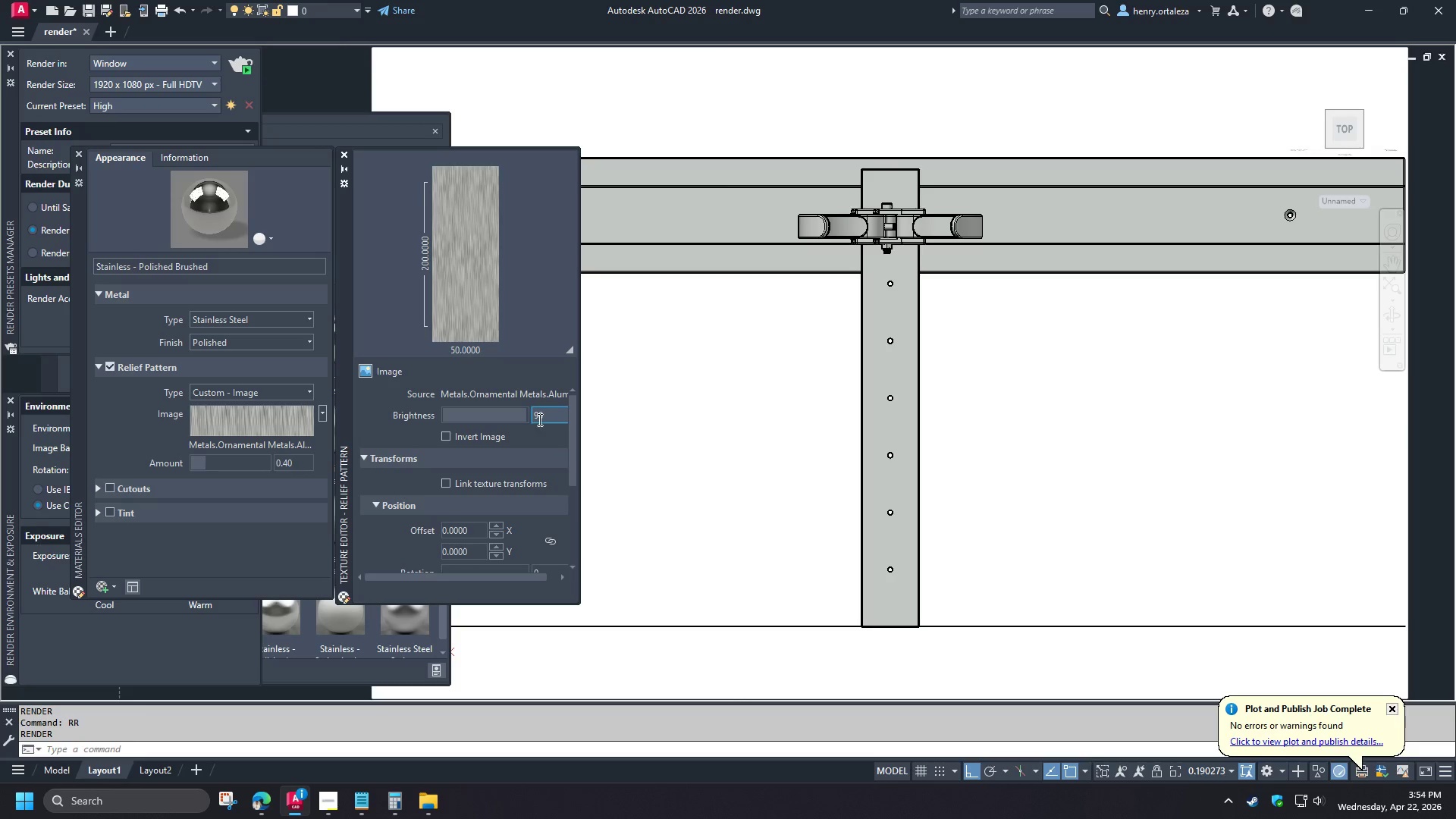 
wait(6.58)
 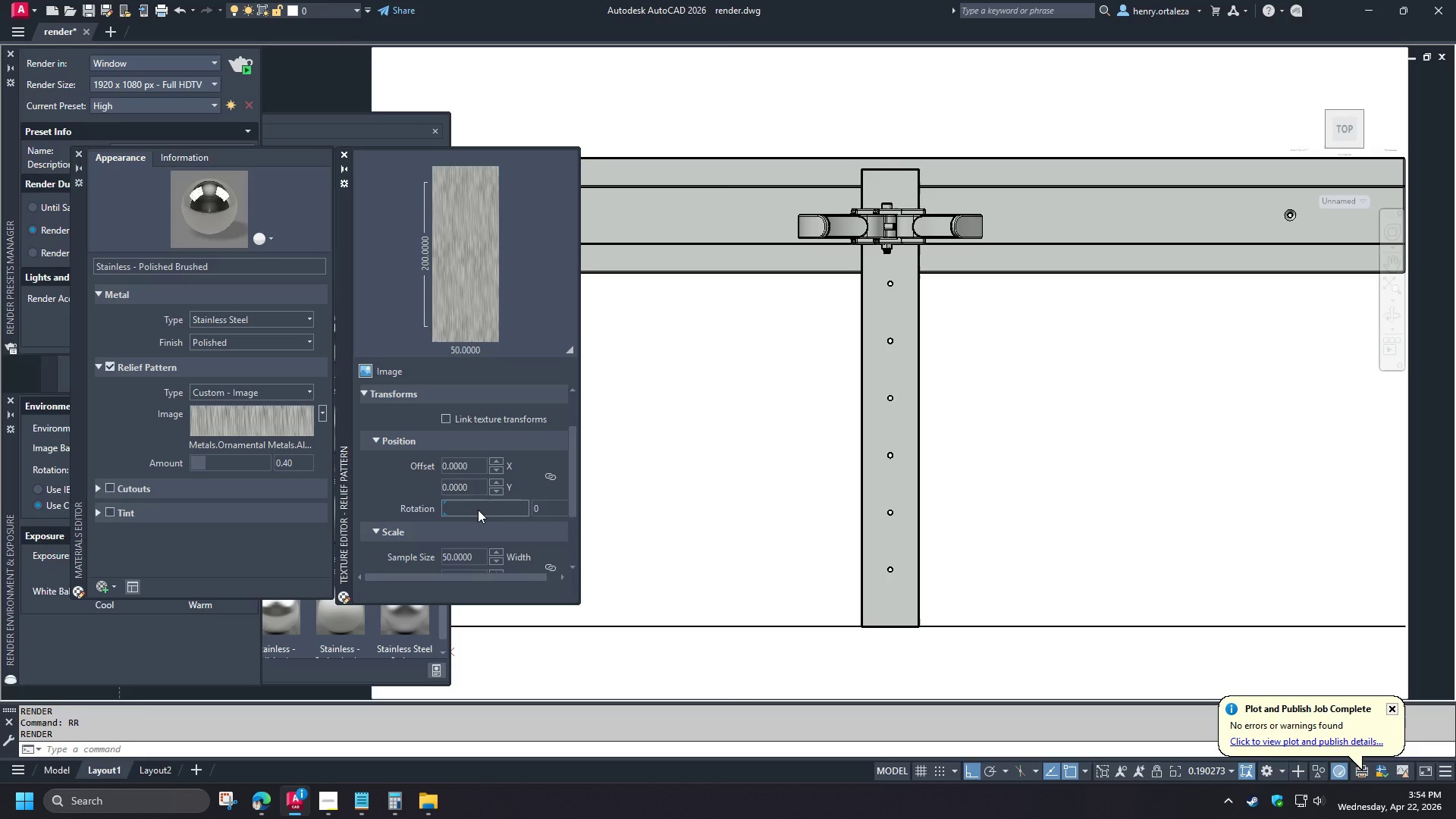 
left_click_drag(start_coordinate=[477, 509], to_coordinate=[494, 512])
 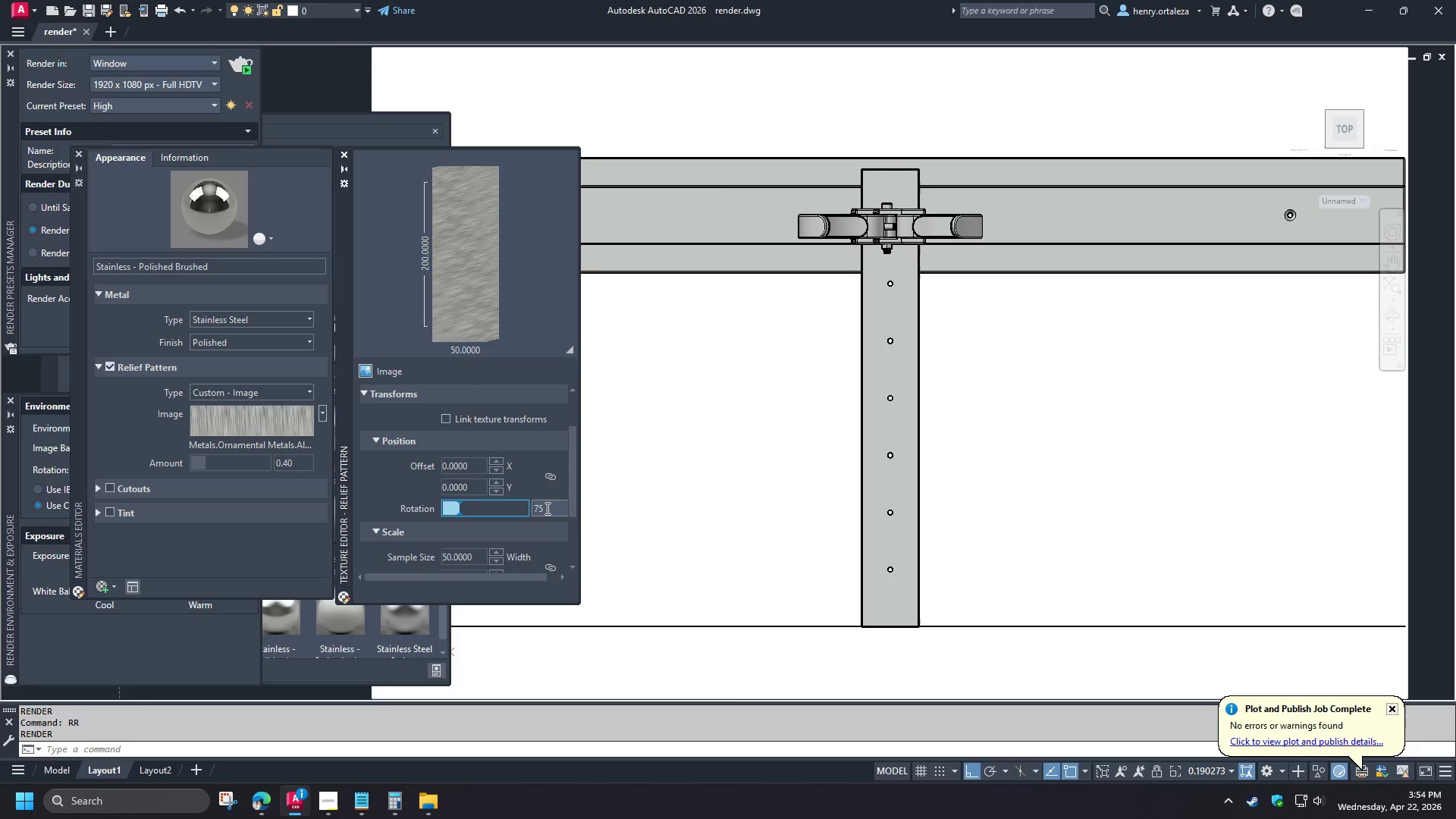 
scroll: coordinate [536, 447], scroll_direction: down, amount: 4.0
 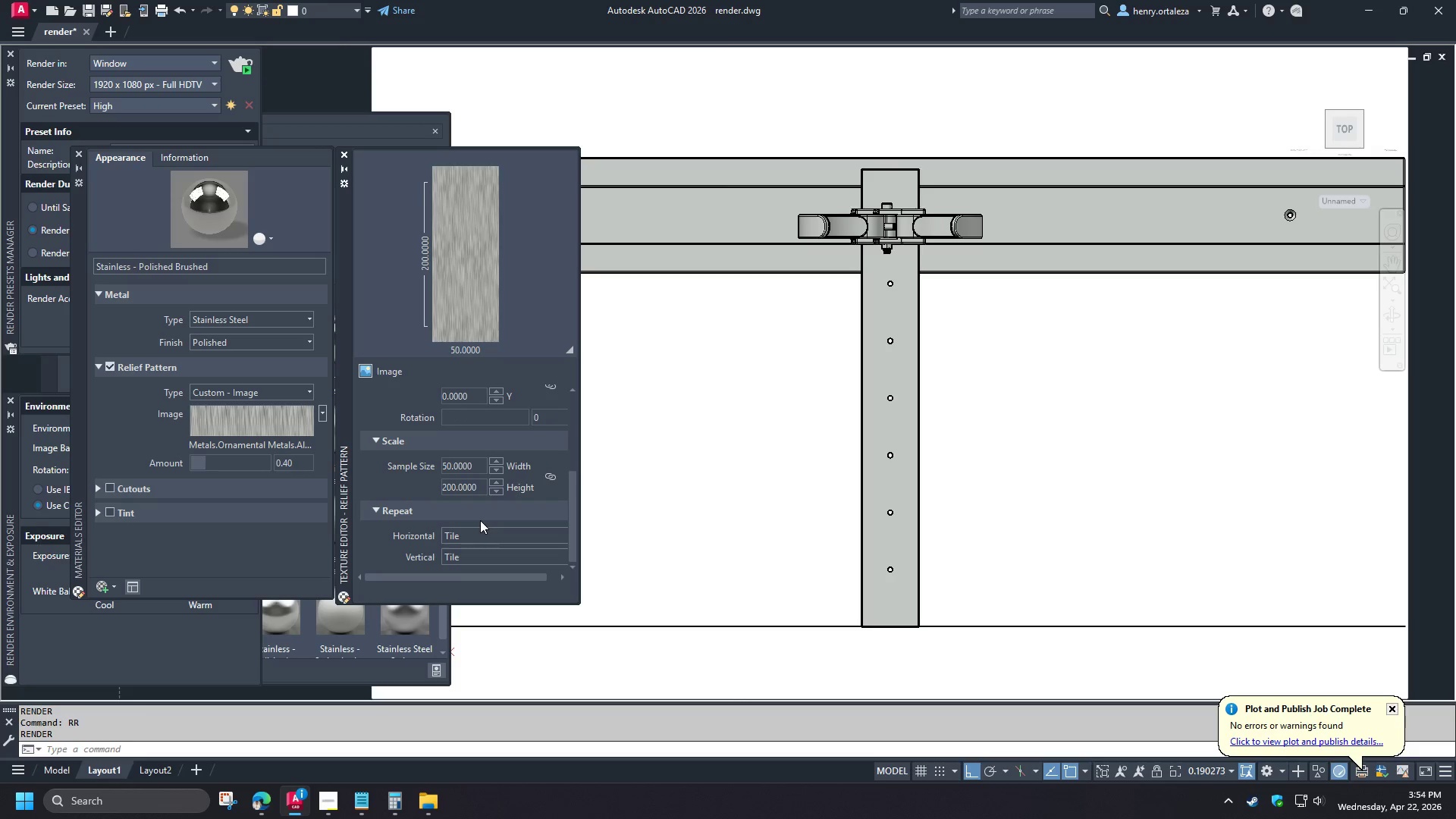 
scroll: coordinate [480, 520], scroll_direction: up, amount: 1.0
 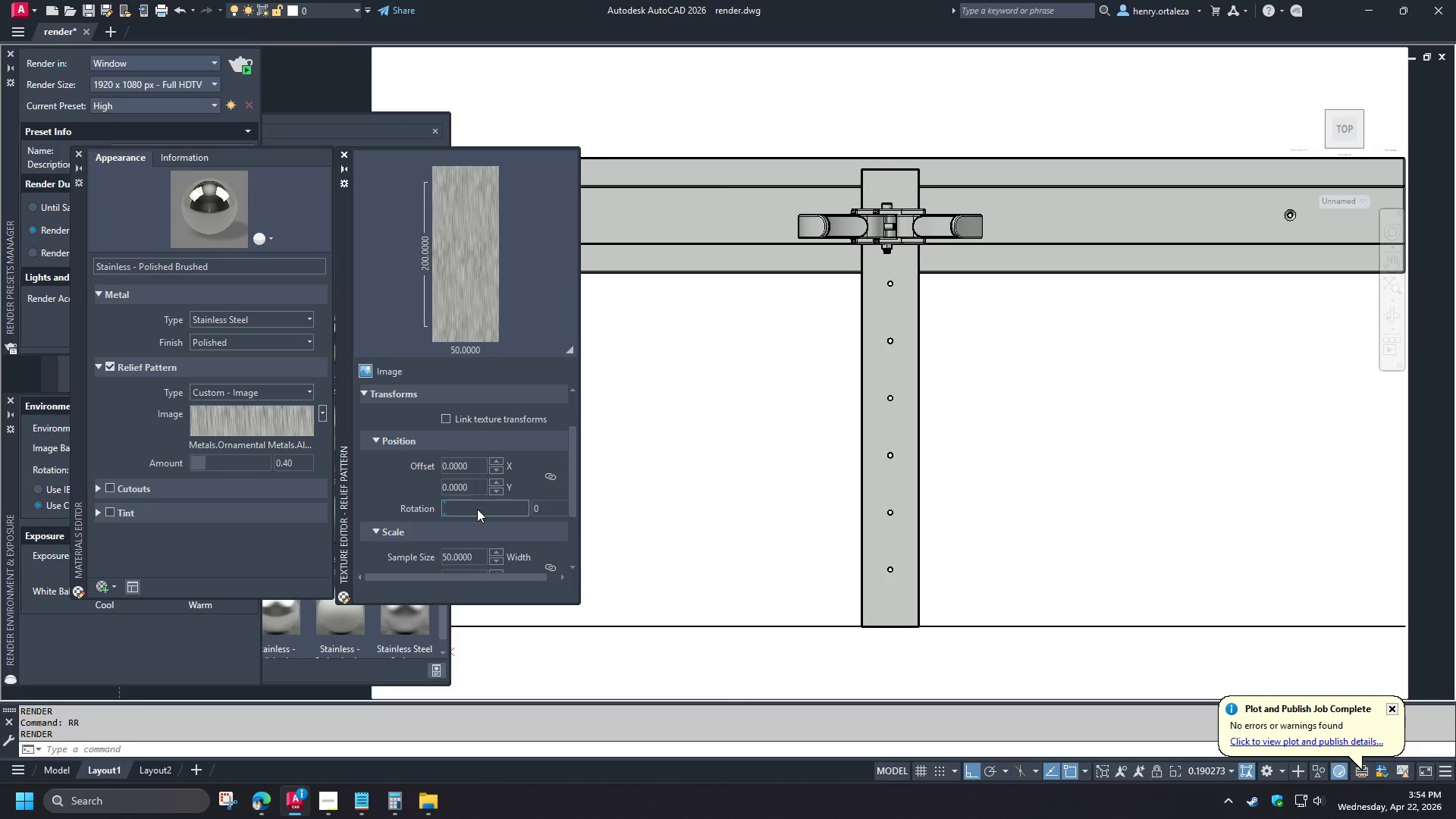 
left_click([548, 508])
 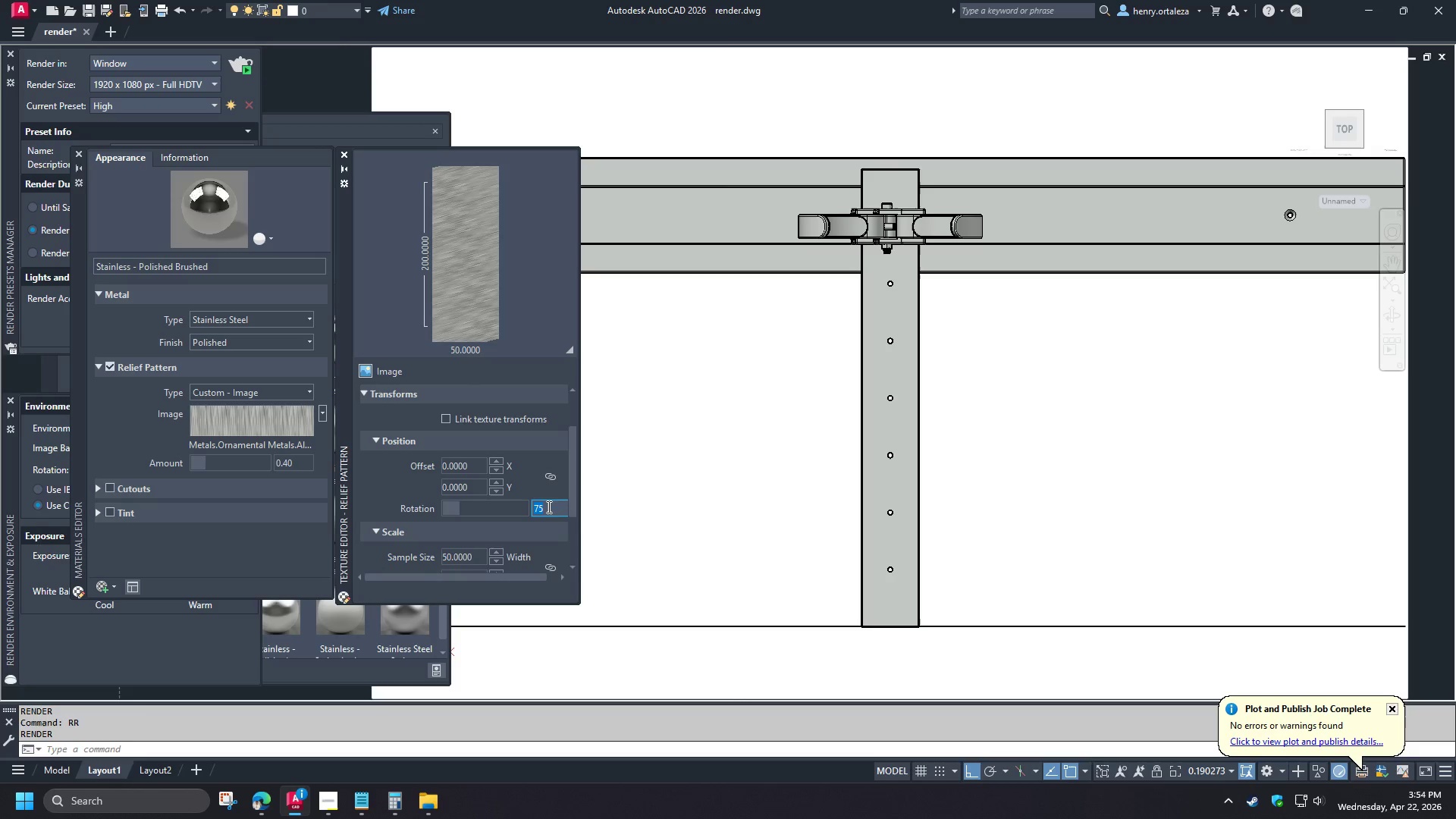 
key(Numpad9)
 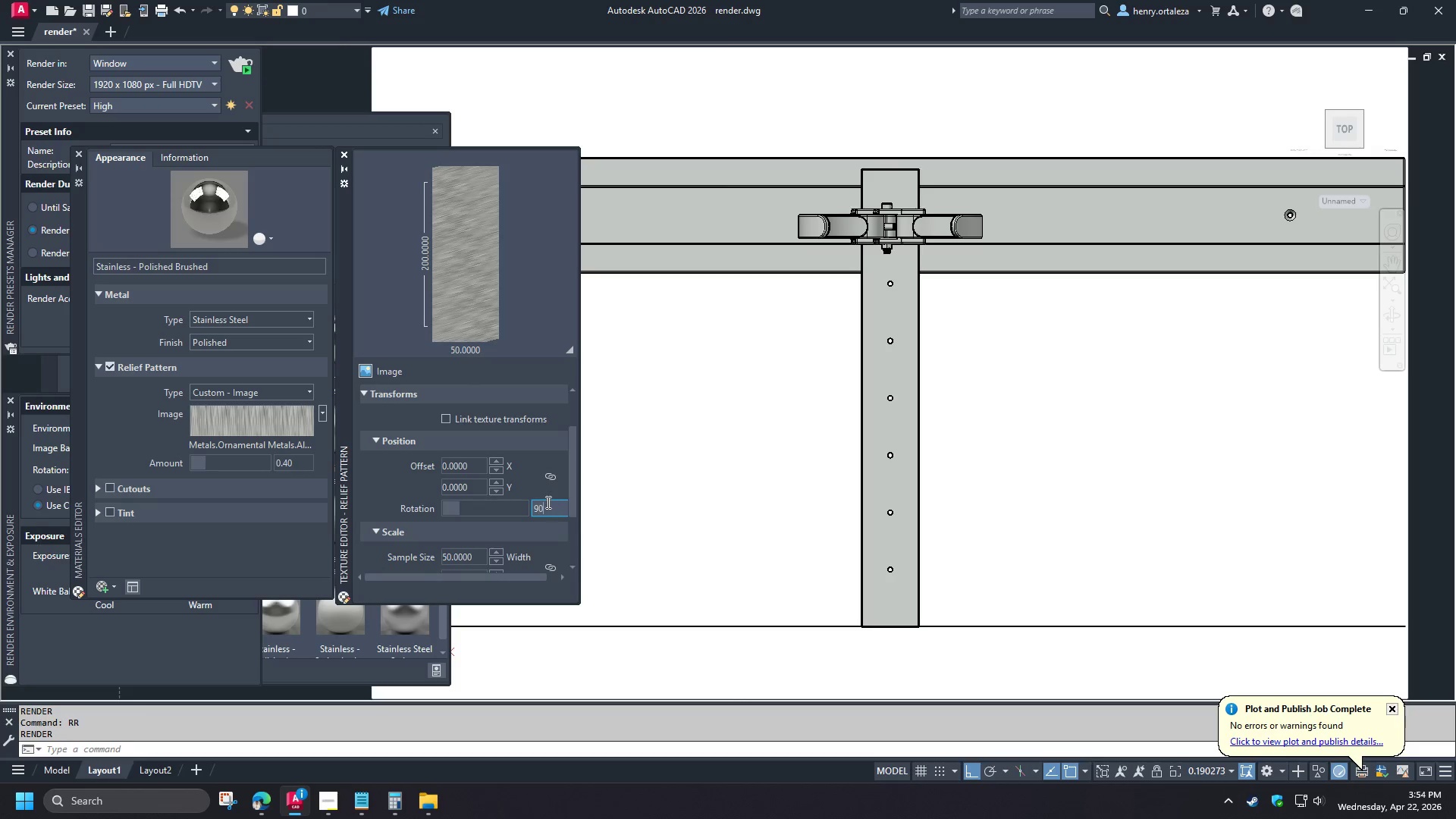 
key(Numpad0)
 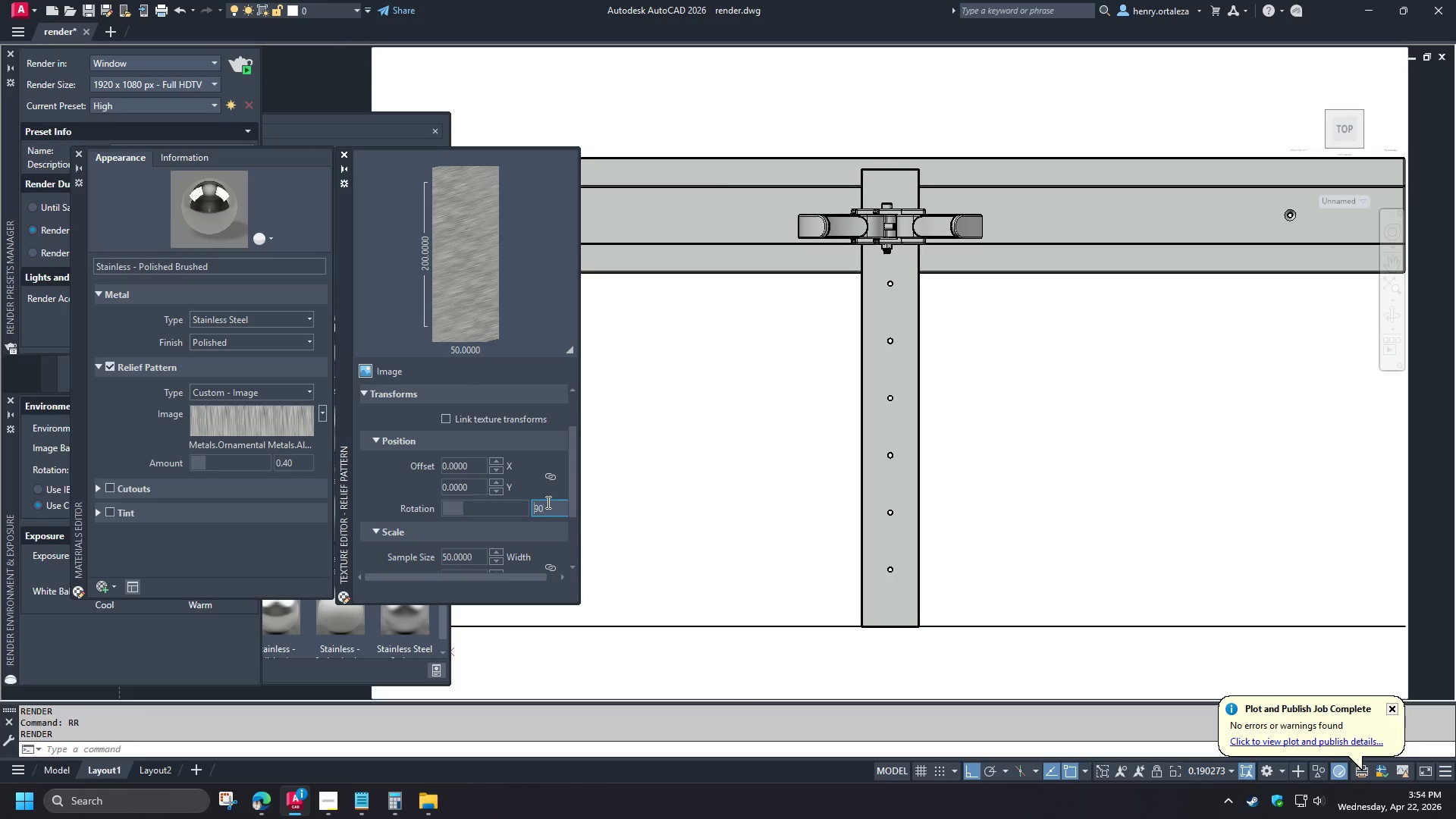 
key(NumpadEnter)
 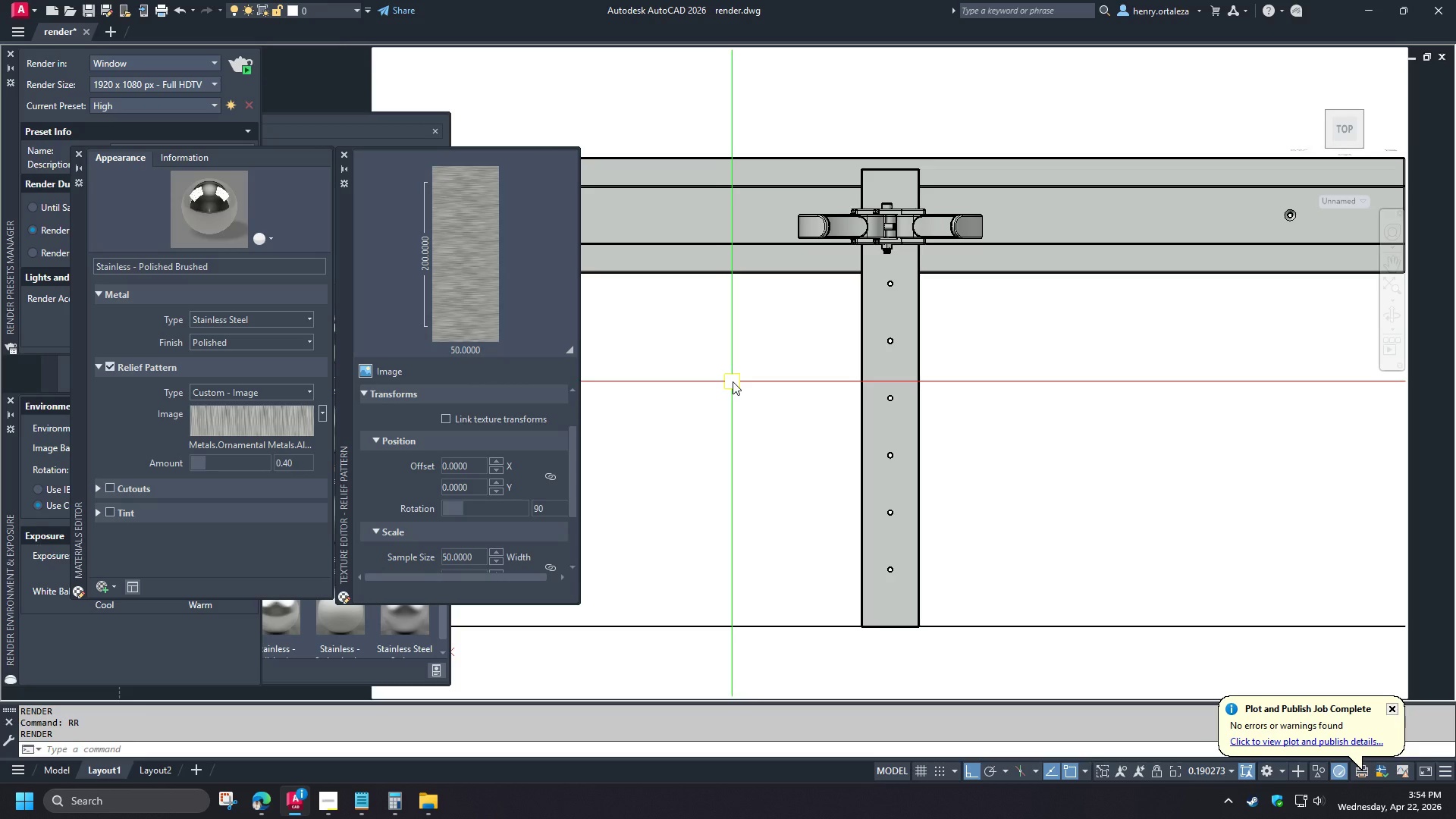 
left_click([346, 158])
 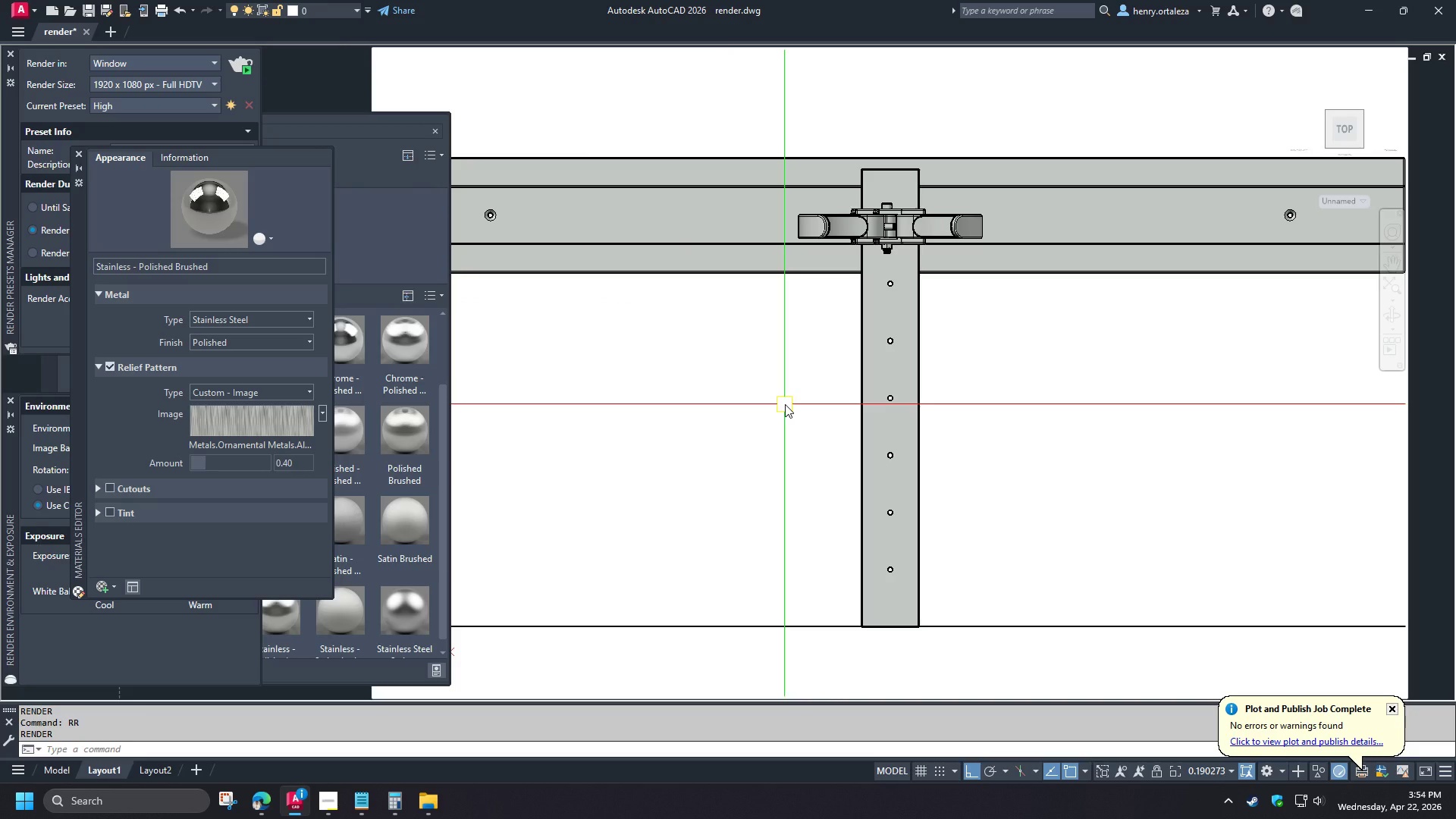 
type(rr)
 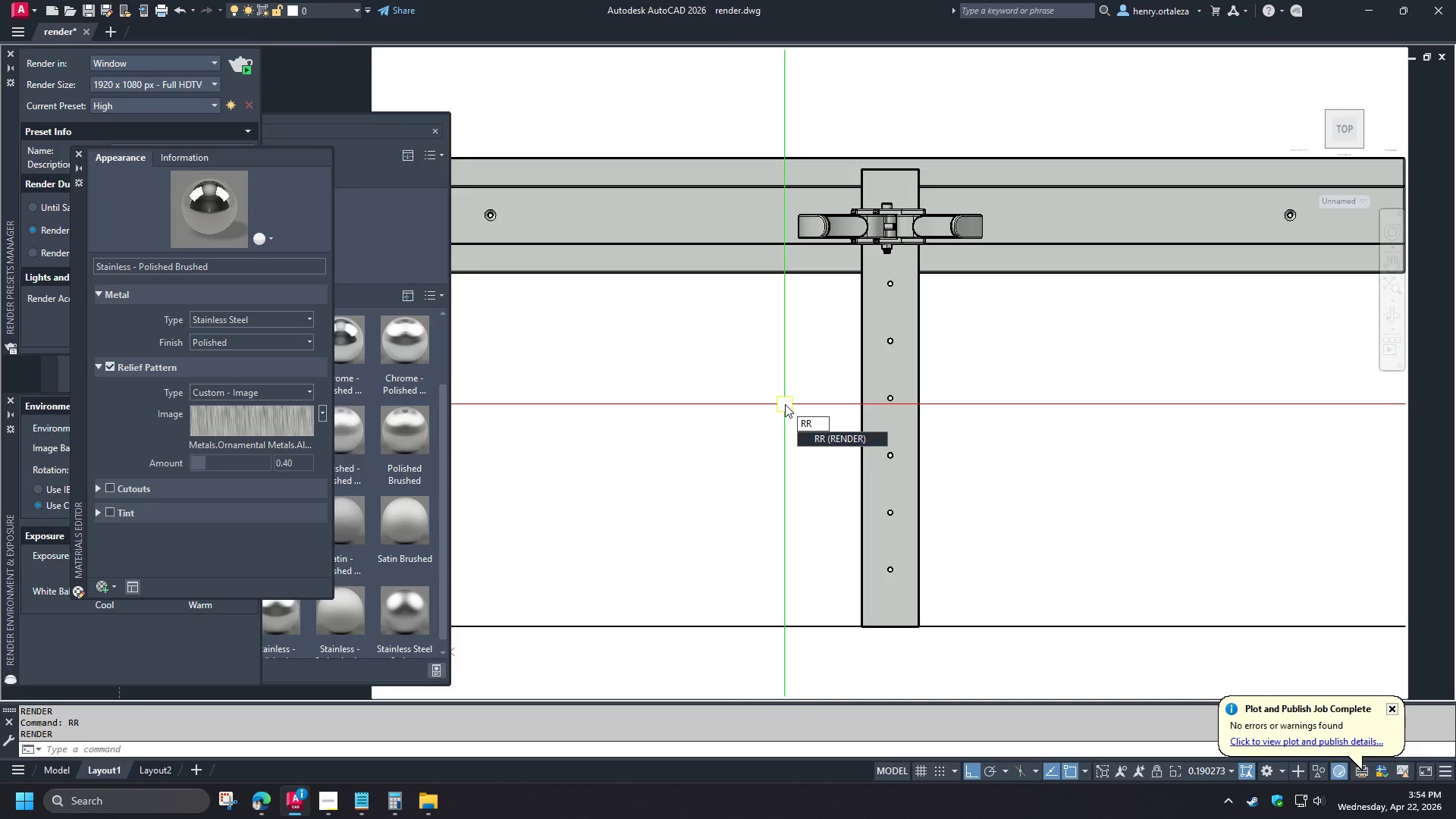 
key(Escape)
type(vss 2 )
 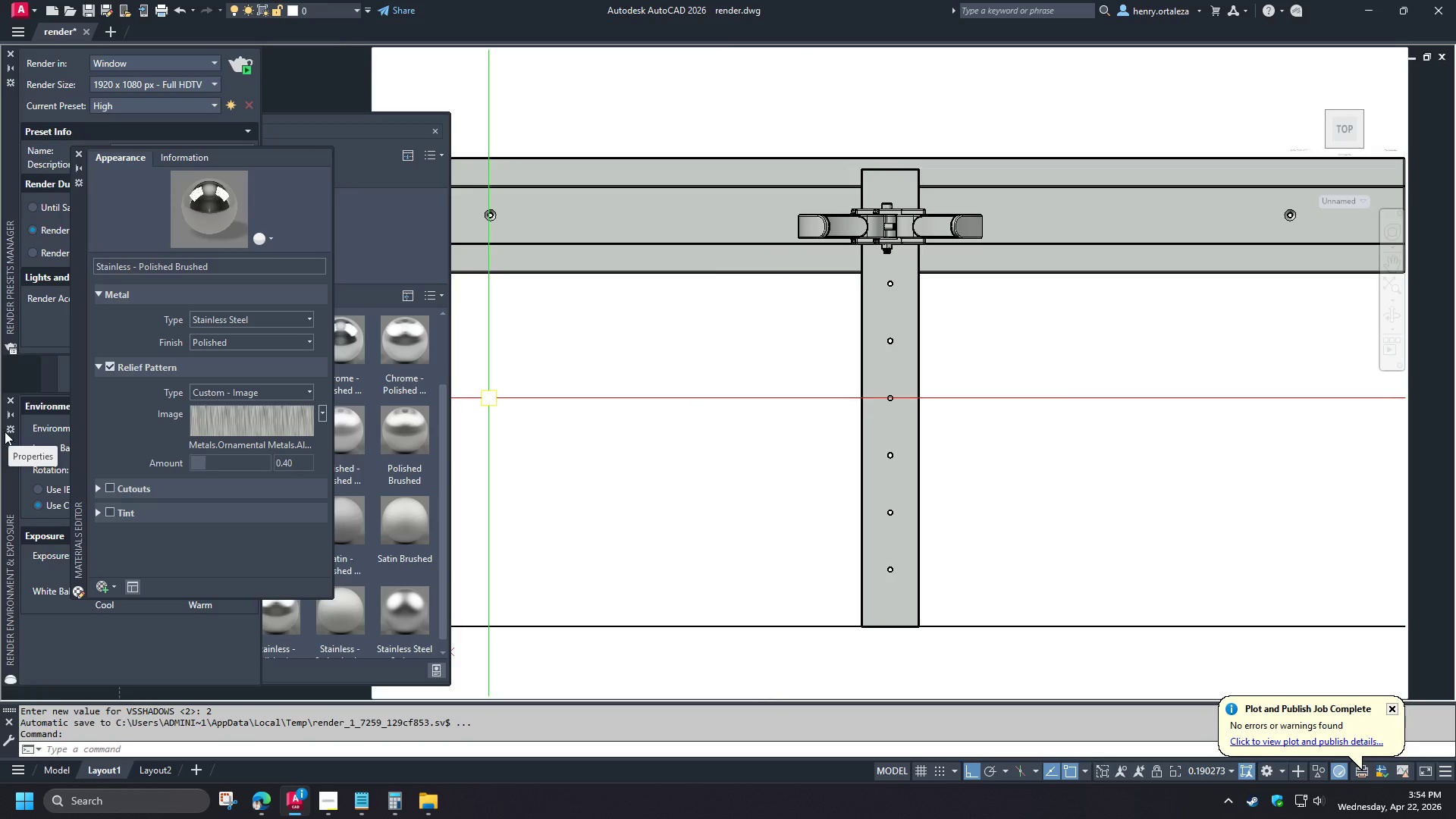 
left_click([14, 456])
 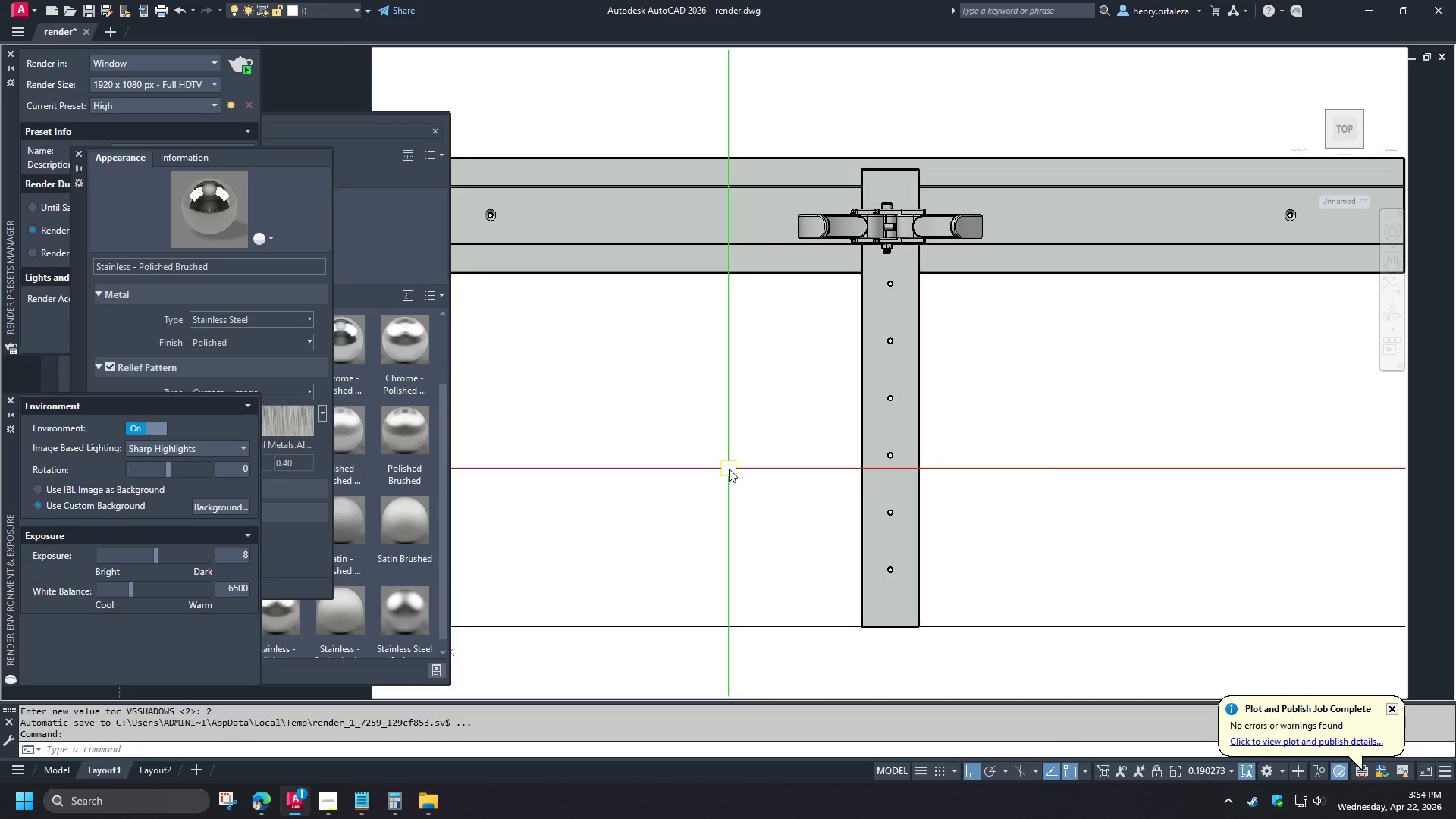 
key(R)
 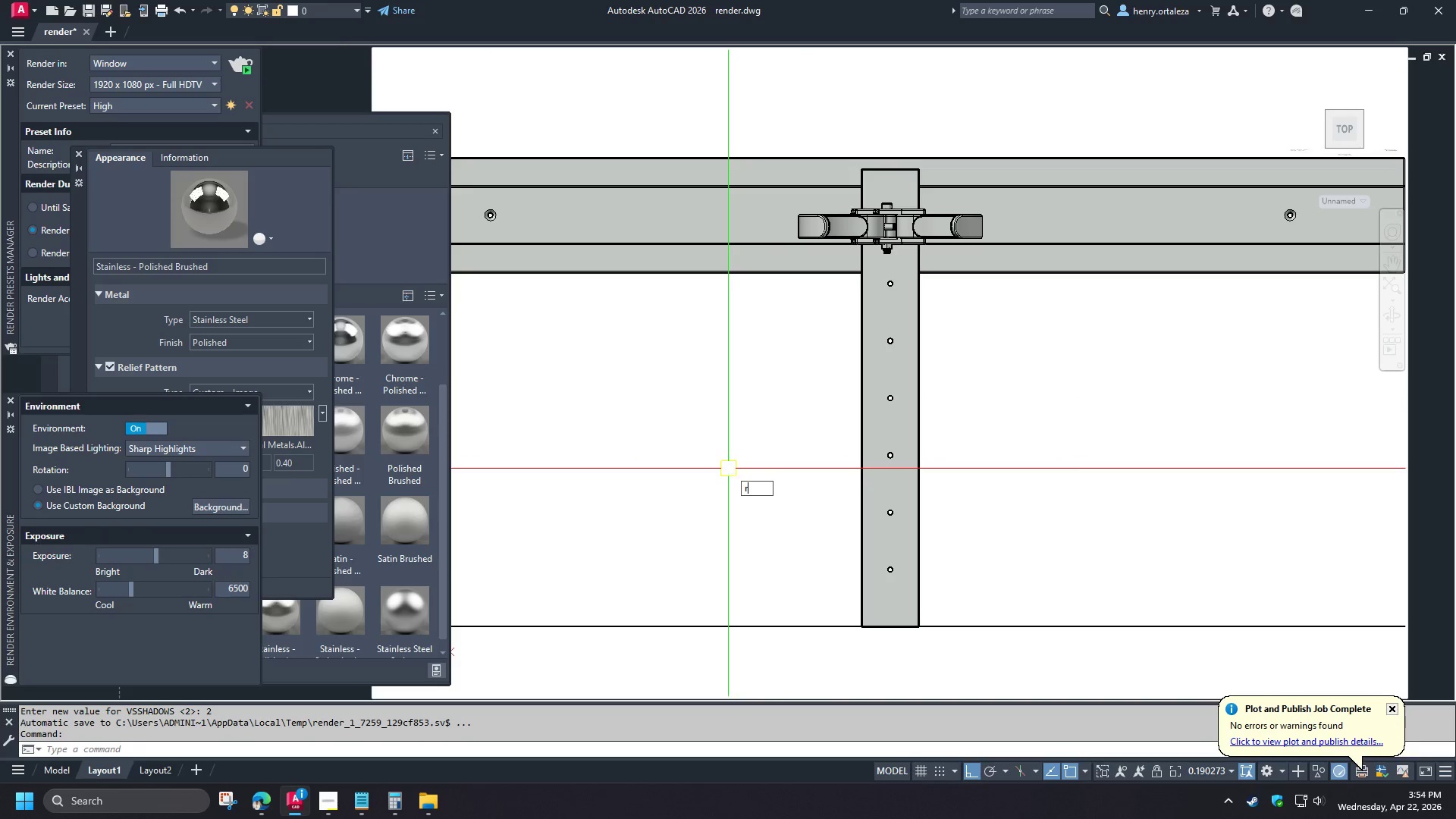 
key(R)
 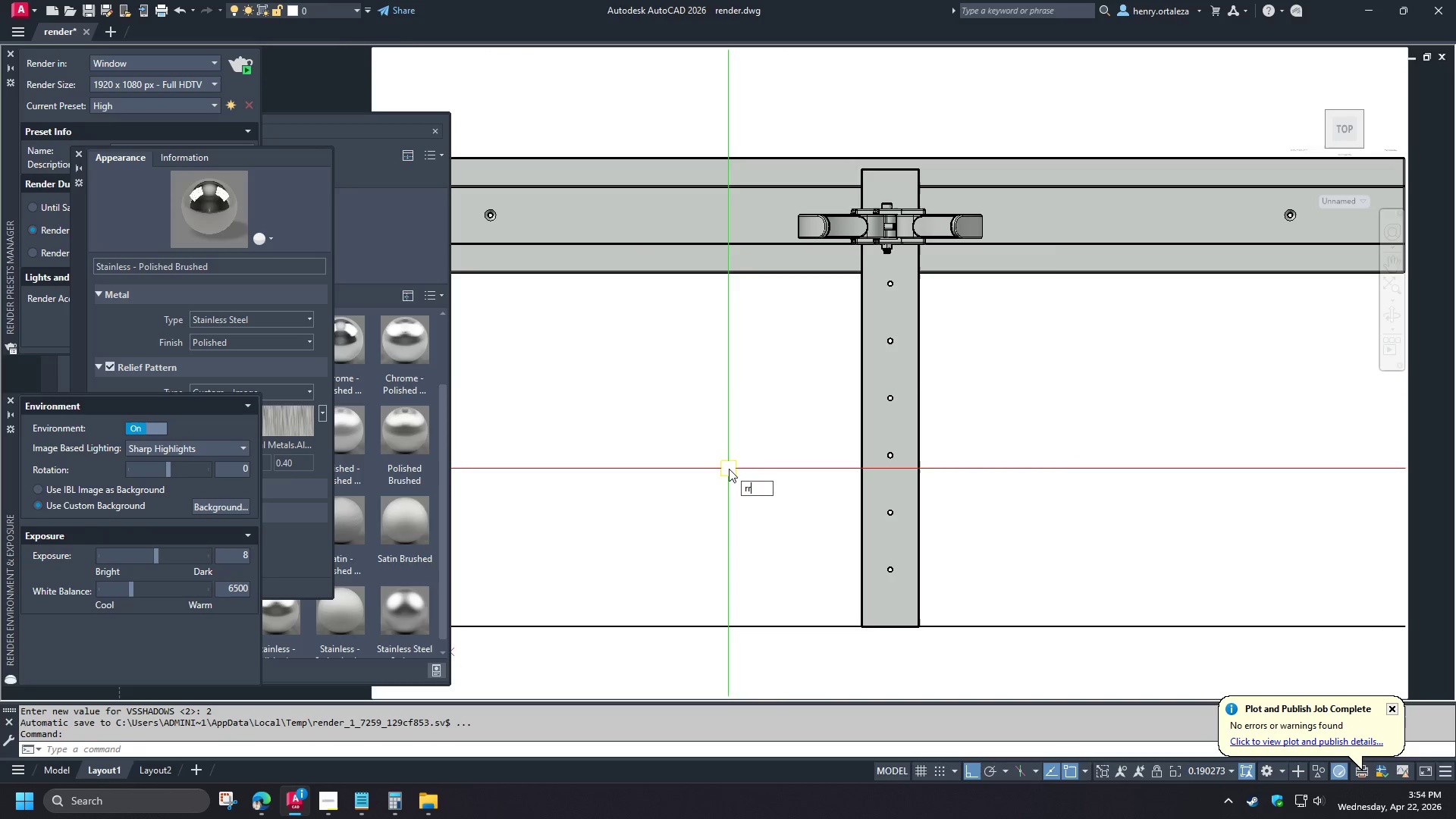 
key(Space)
 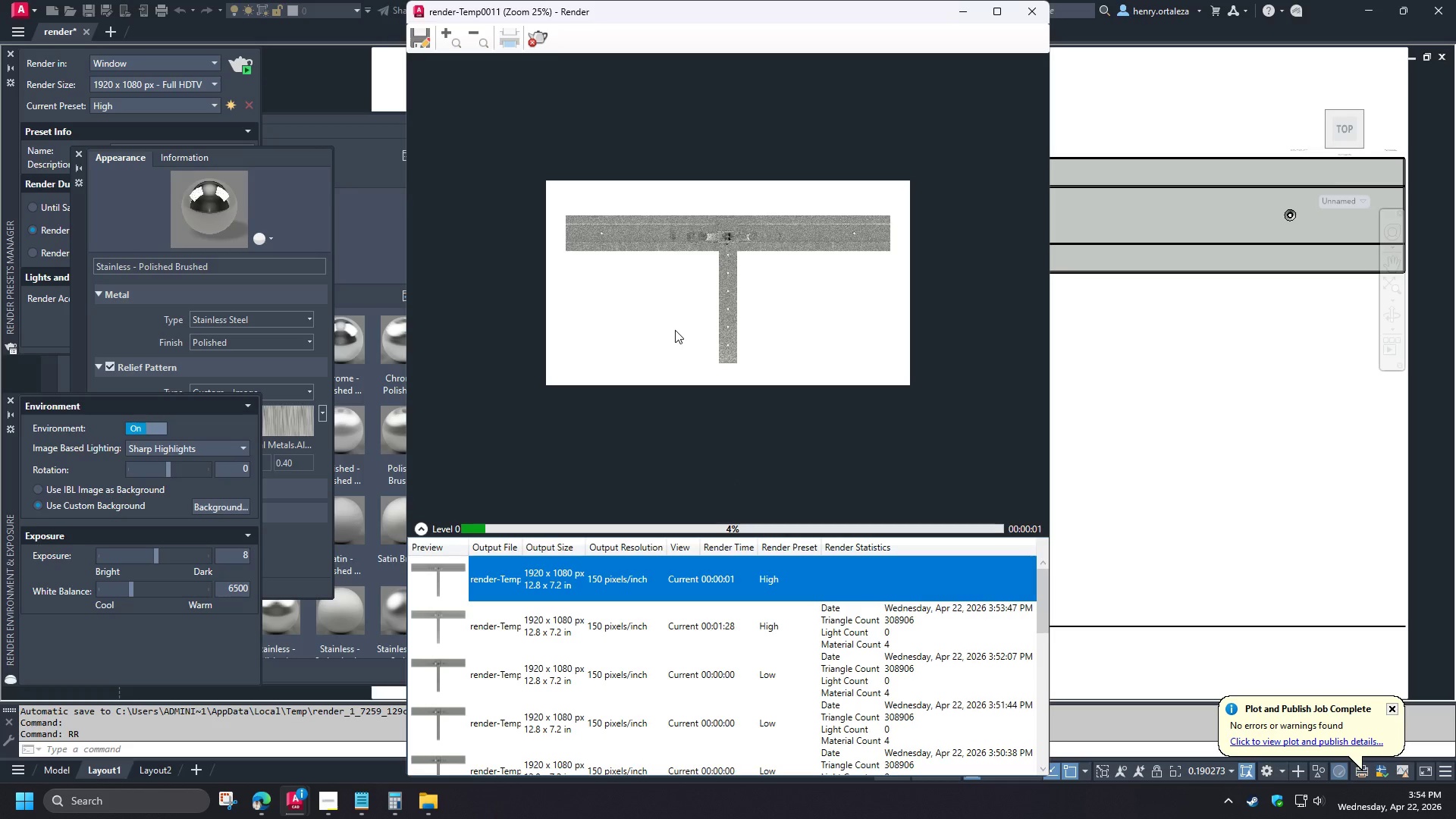 
scroll: coordinate [649, 242], scroll_direction: up, amount: 2.0
 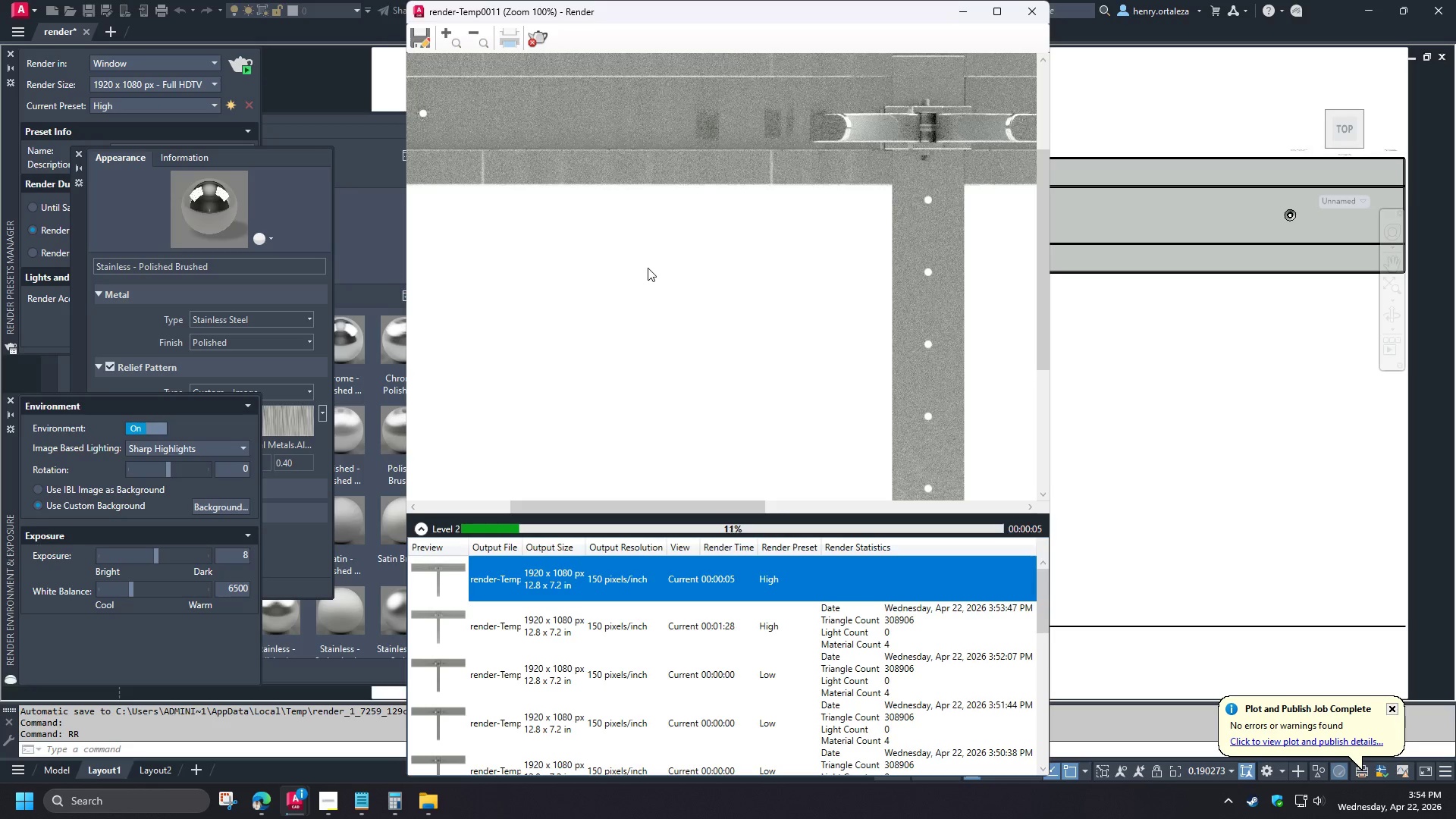 
scroll: coordinate [645, 271], scroll_direction: down, amount: 1.0
 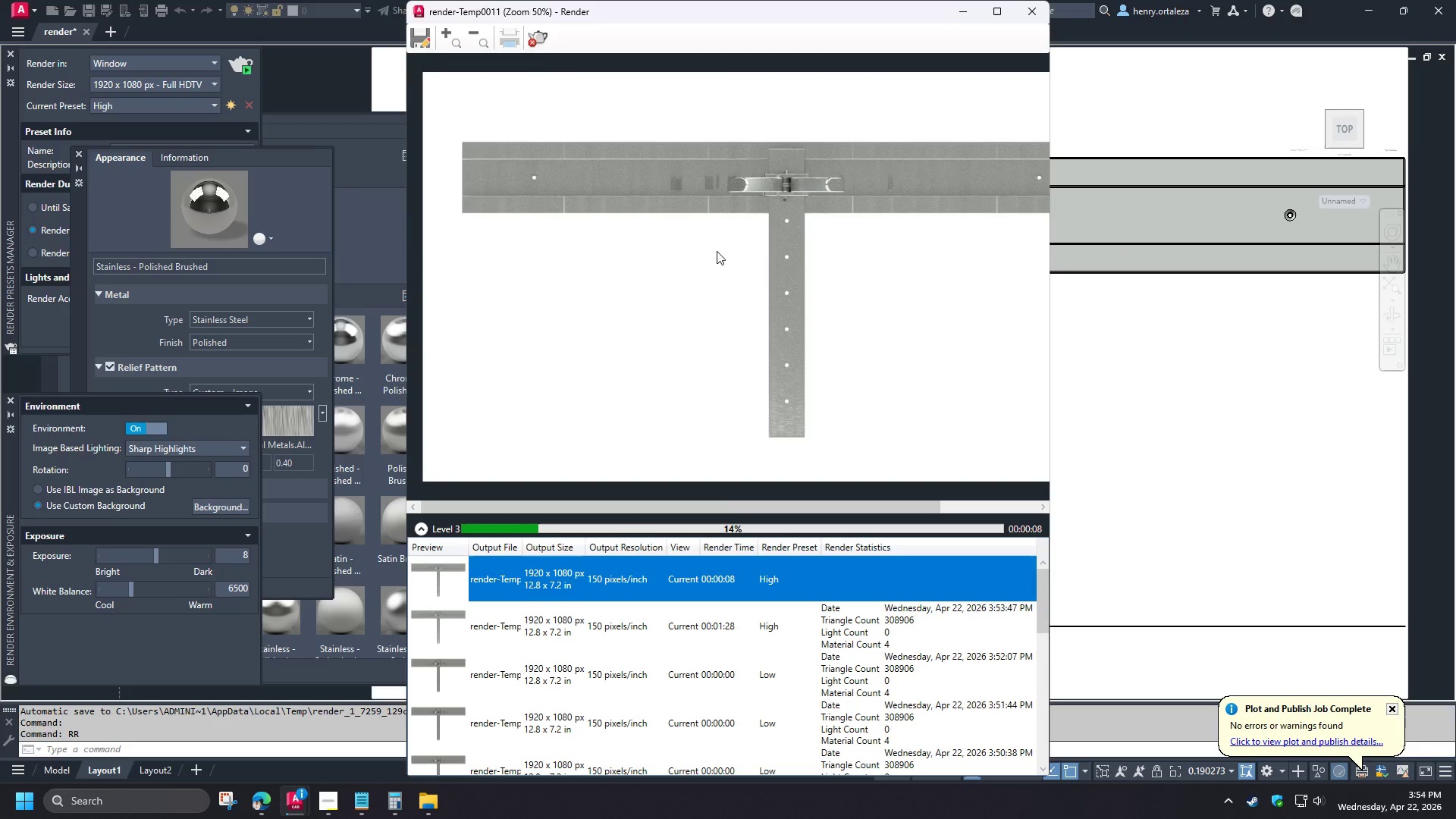 
scroll: coordinate [995, 205], scroll_direction: up, amount: 3.0
 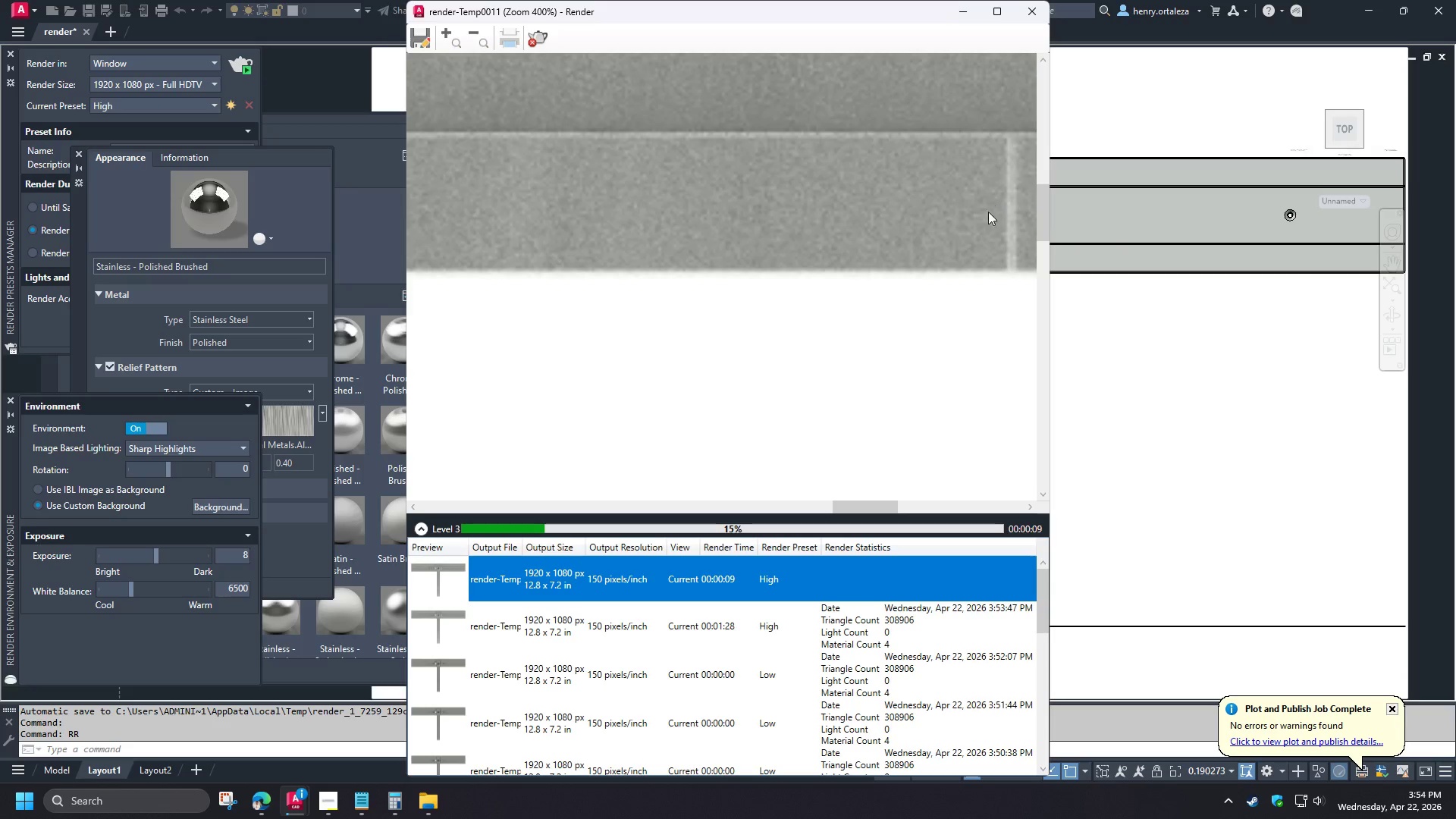 
wait(5.92)
 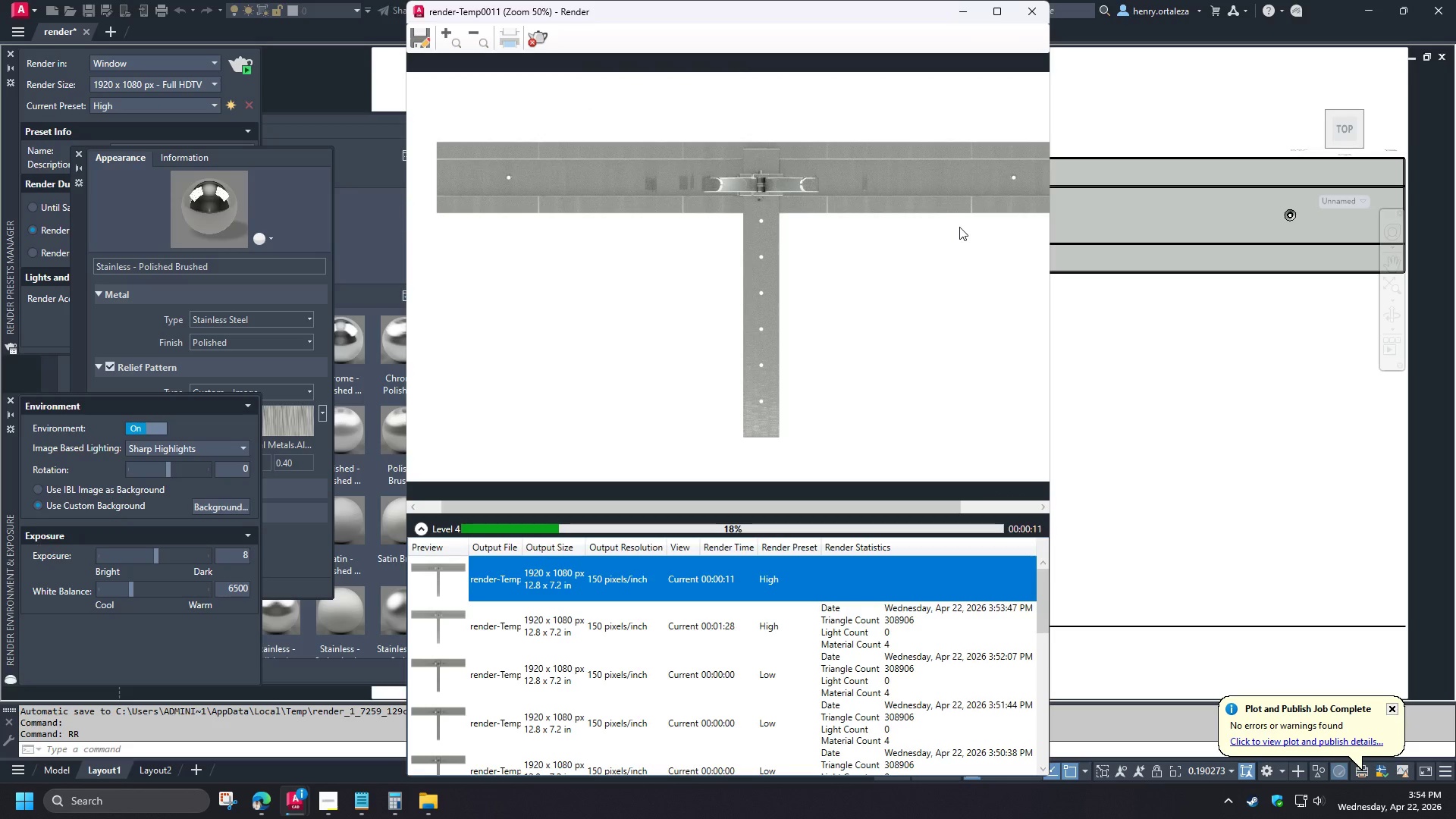 
left_click([505, 625])
 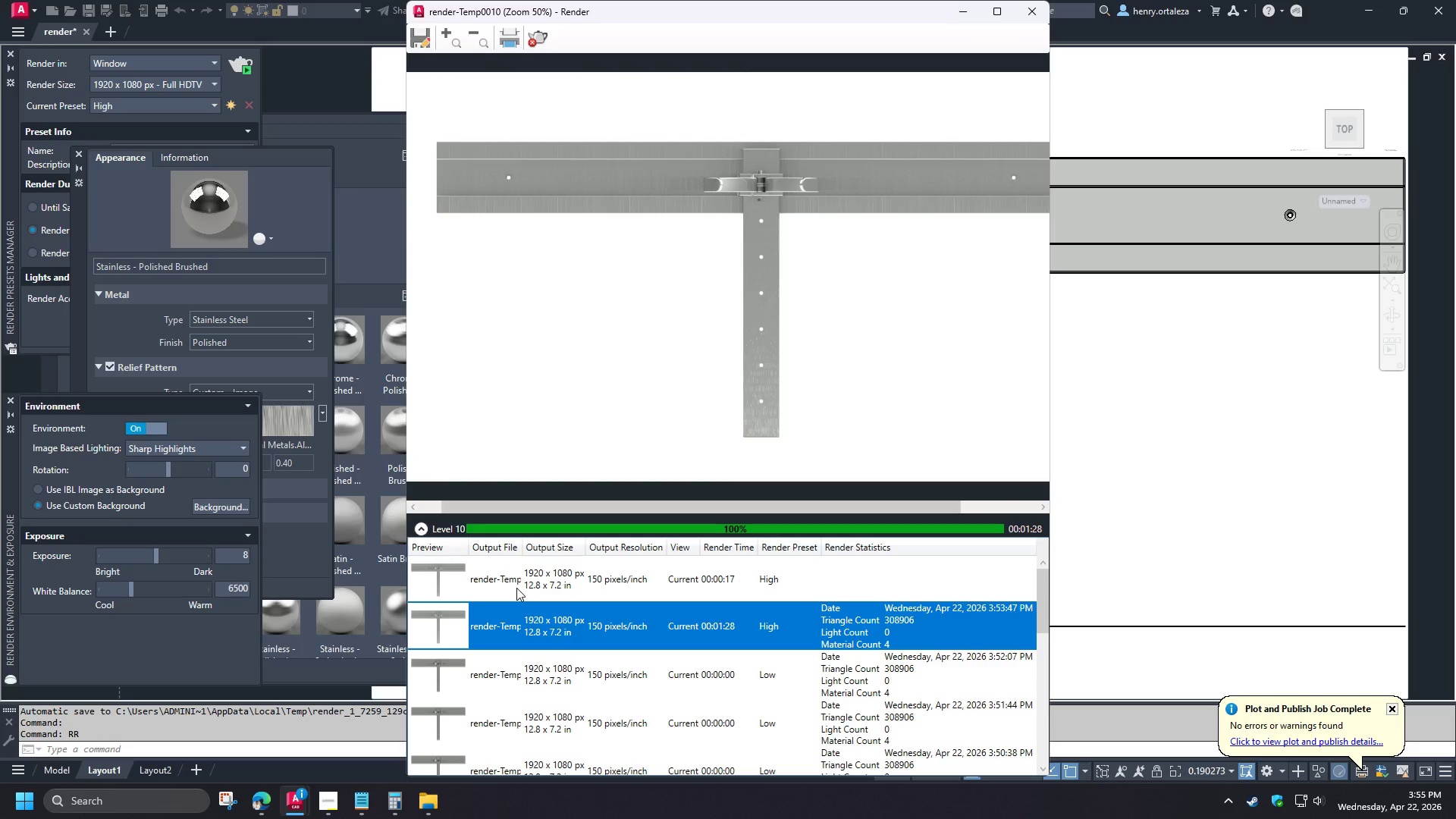 
scroll: coordinate [962, 225], scroll_direction: down, amount: 3.0
 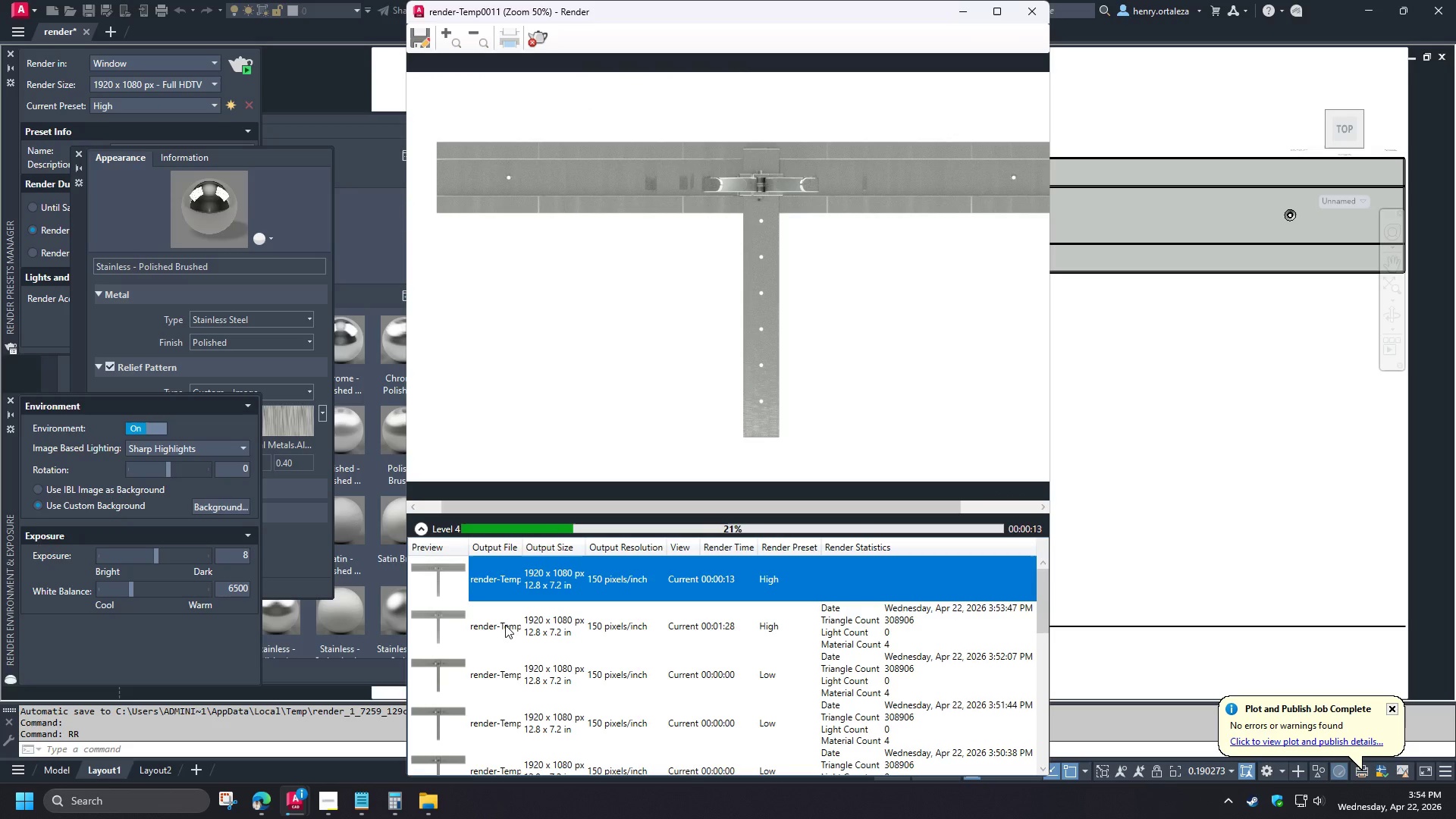 
left_click([516, 588])
 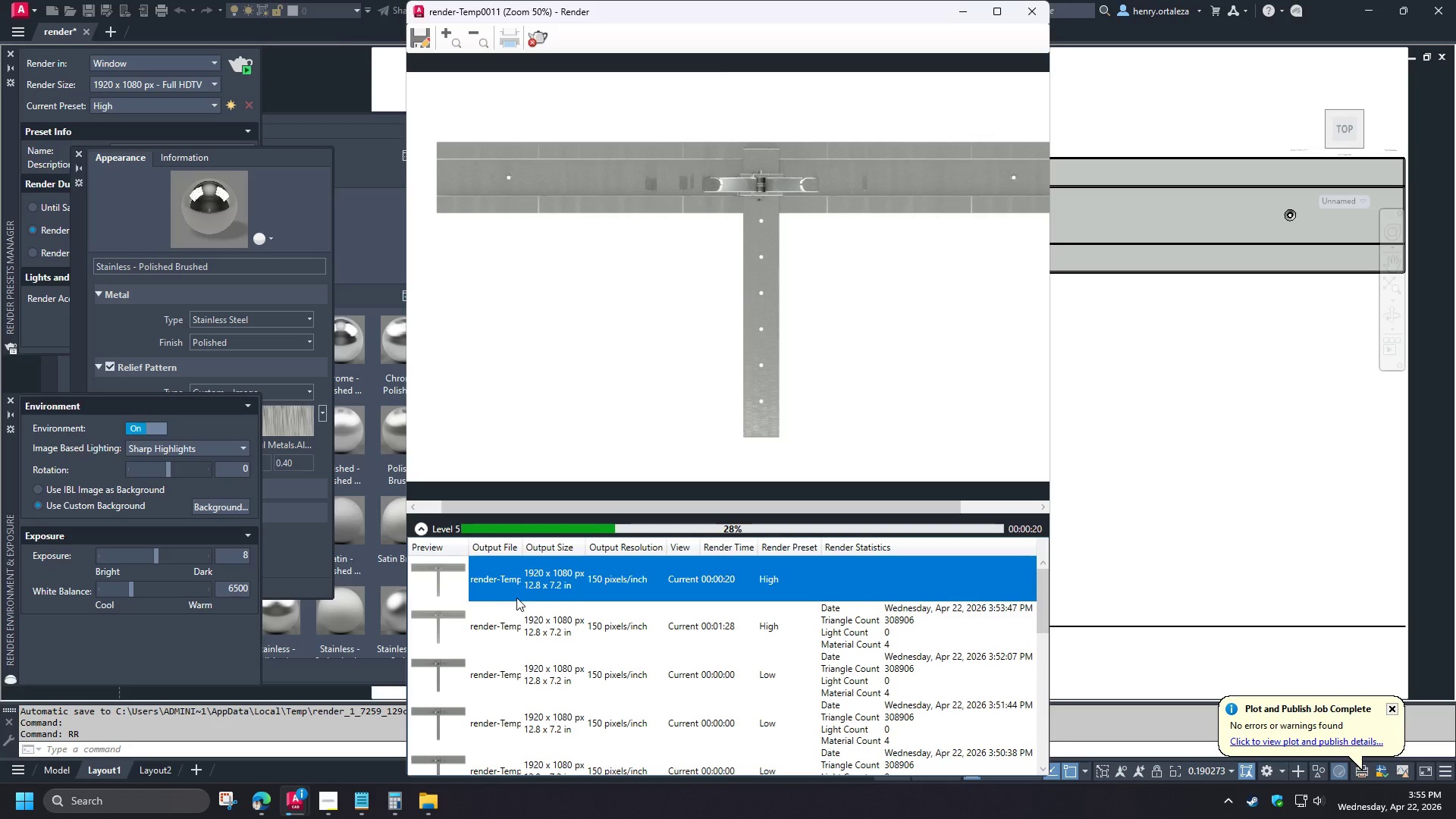 
left_click([517, 609])
 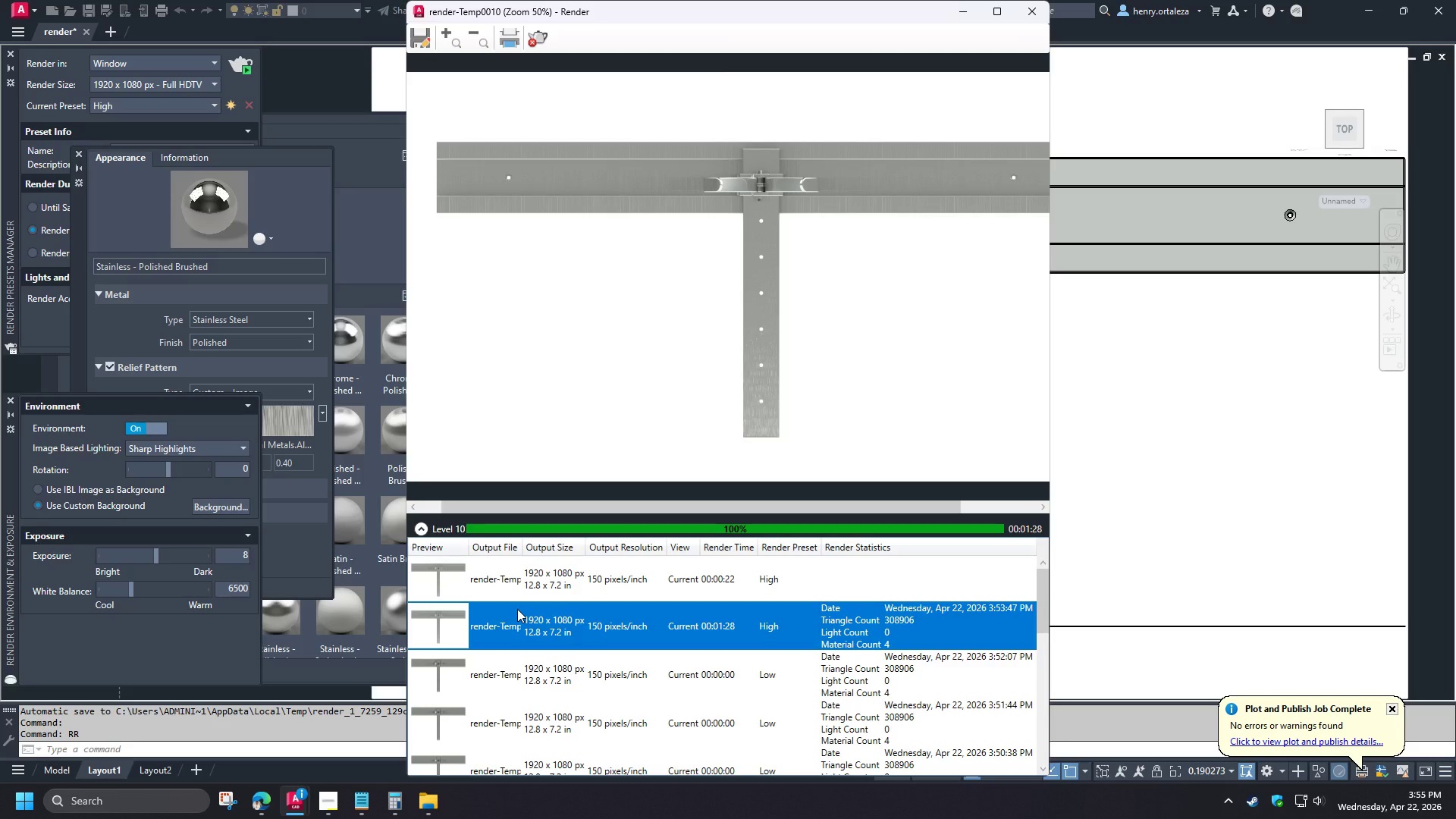 
scroll: coordinate [516, 609], scroll_direction: down, amount: 2.0
 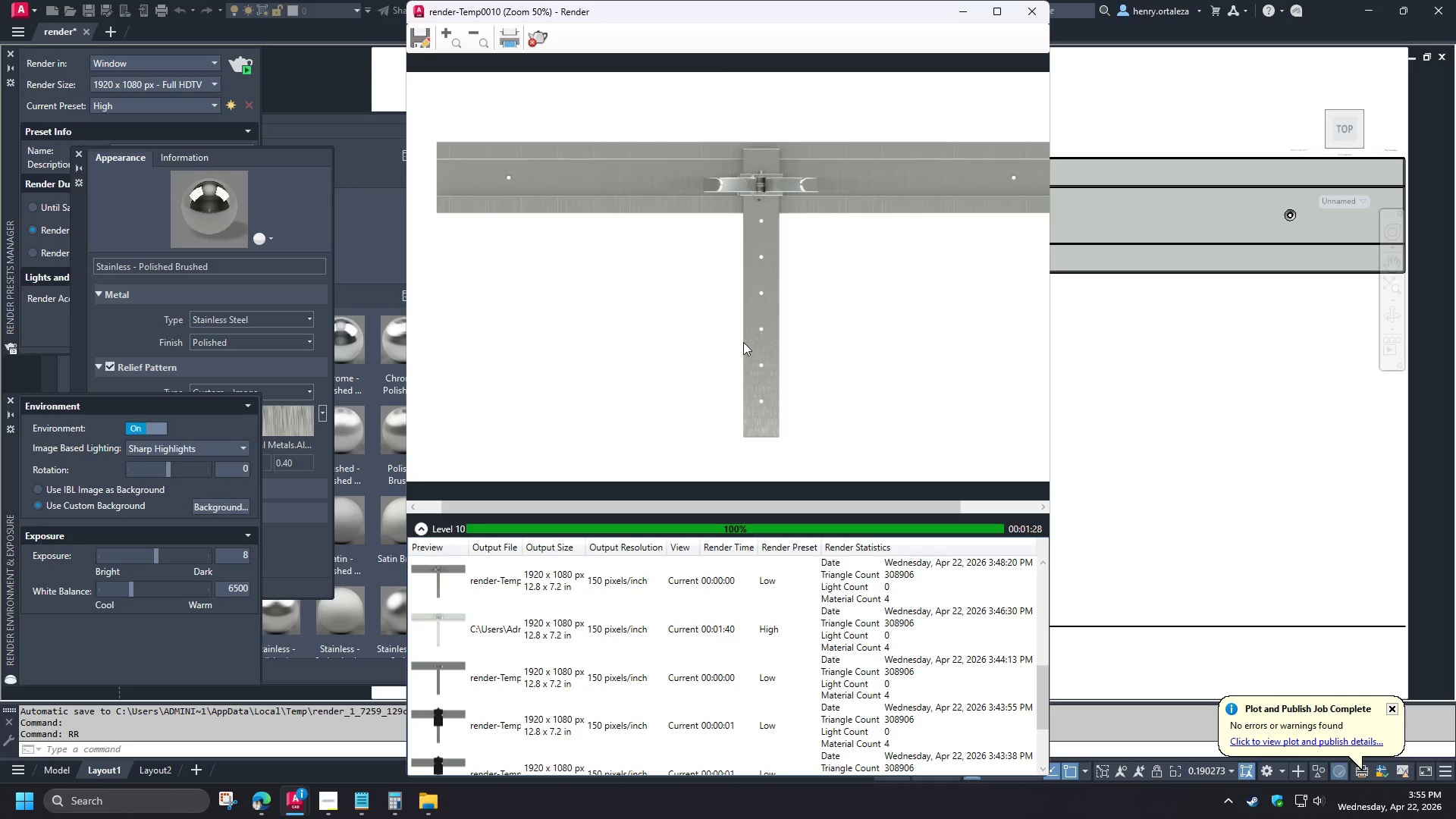 
scroll: coordinate [738, 309], scroll_direction: up, amount: 1.0
 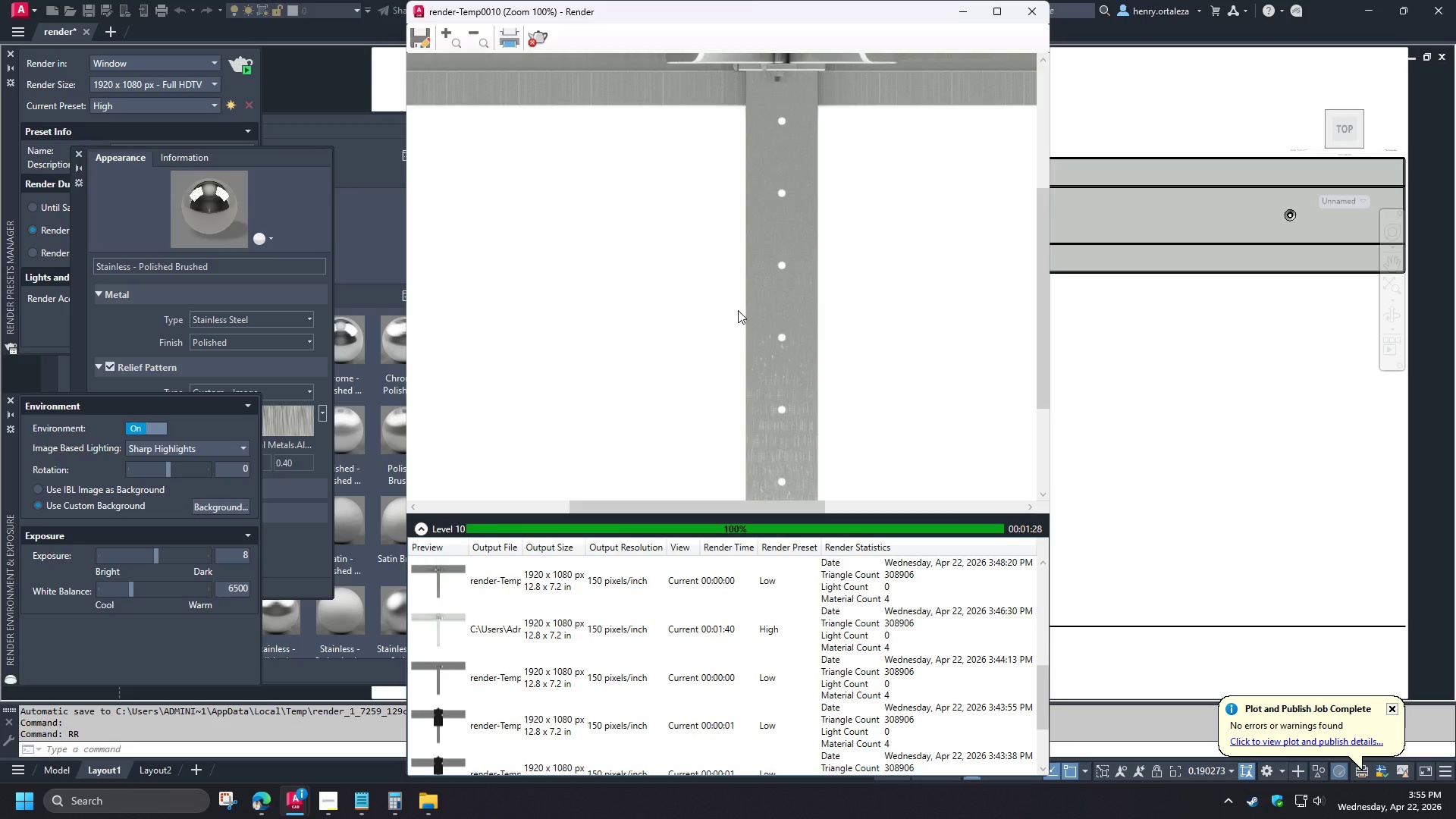 
scroll: coordinate [738, 310], scroll_direction: down, amount: 1.0
 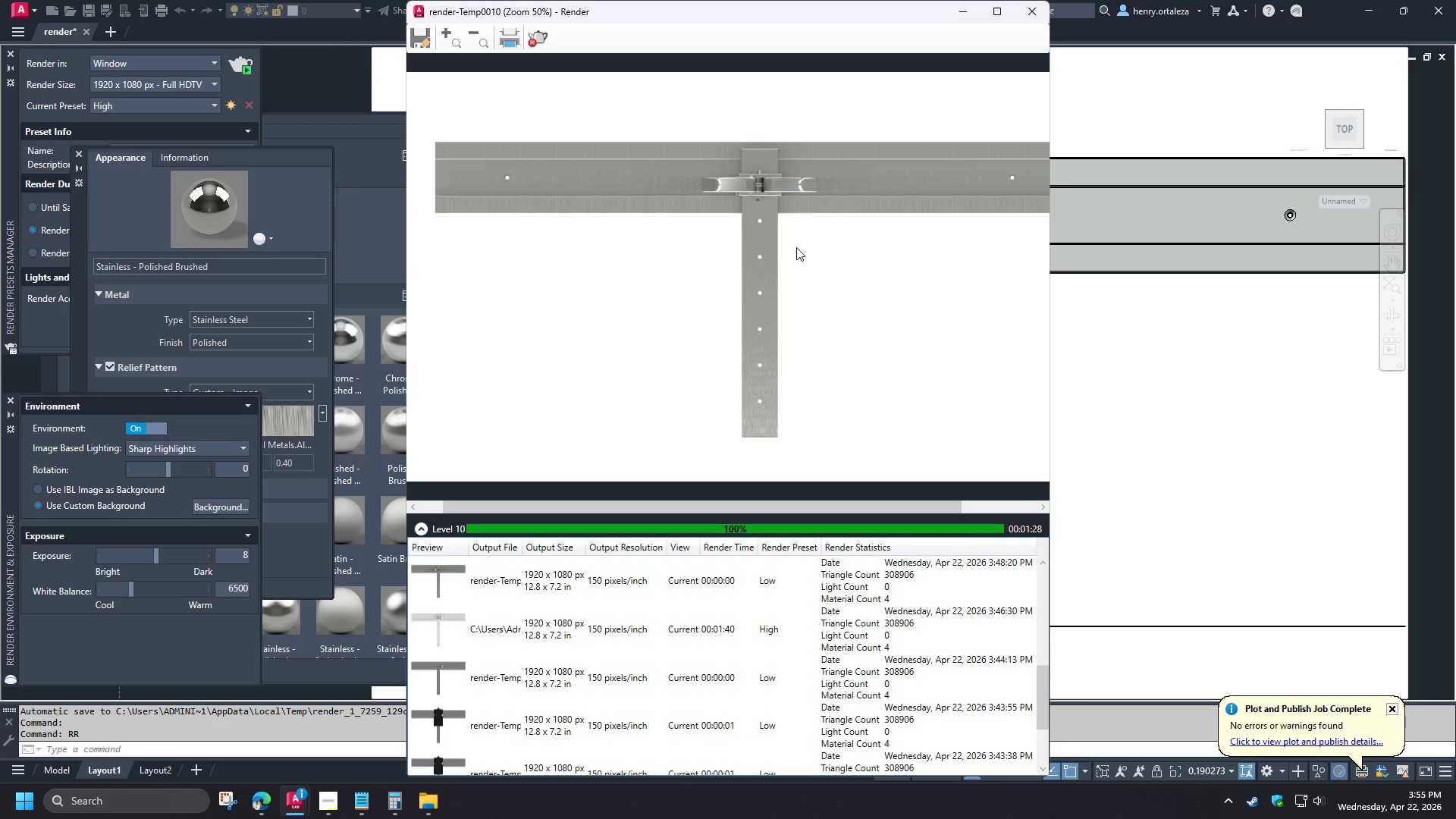 
wait(6.34)
 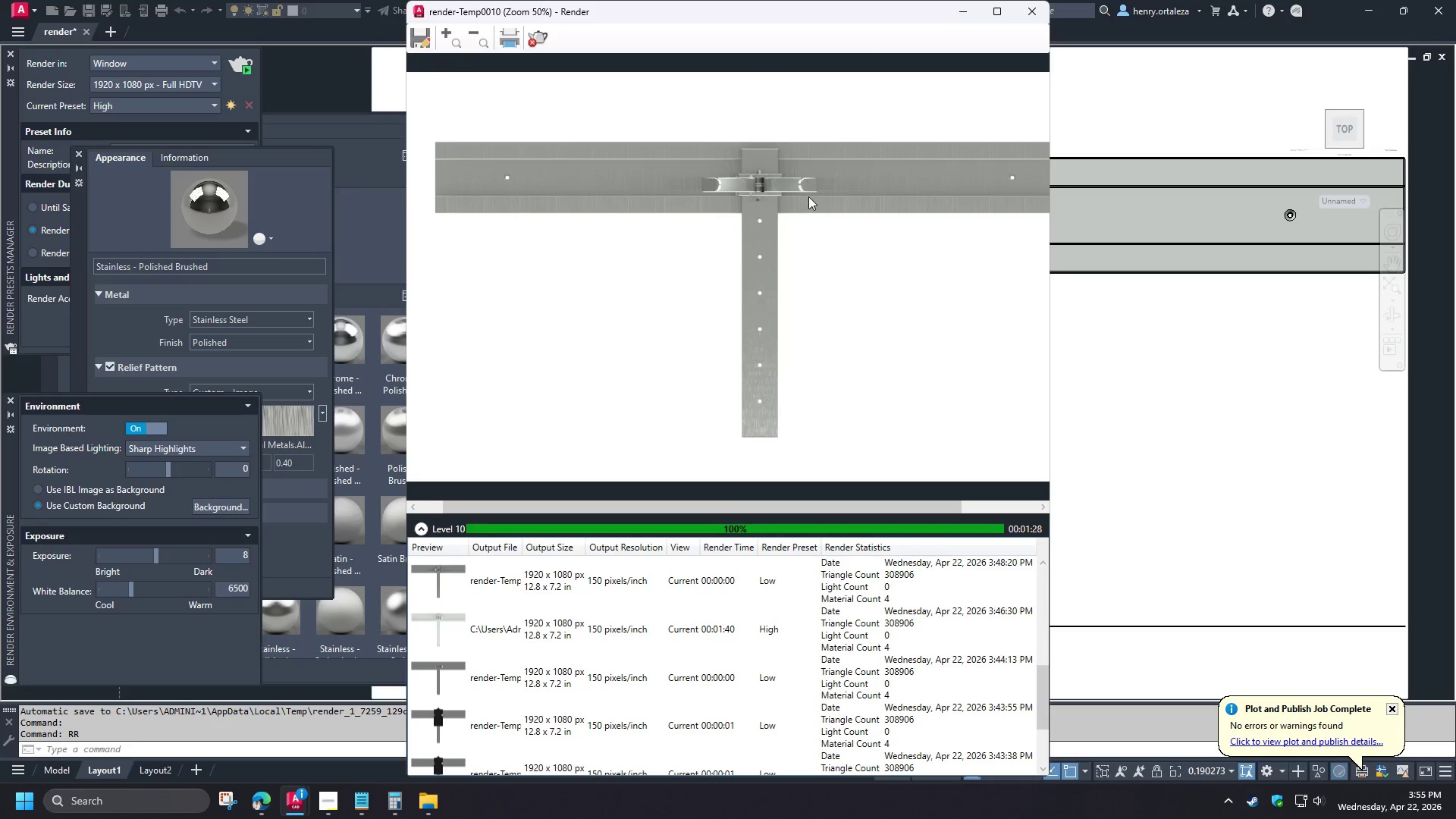 
left_click([333, 799])